 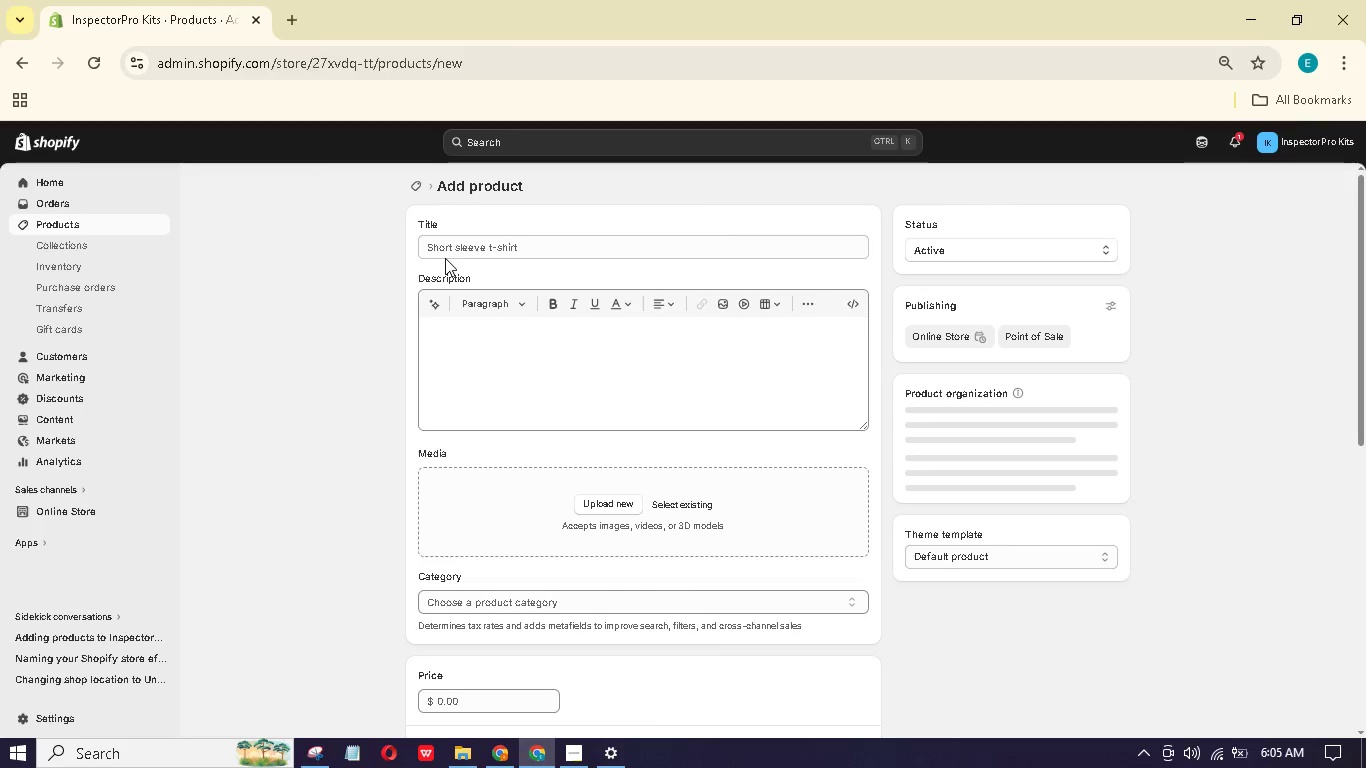 
left_click([457, 247])
 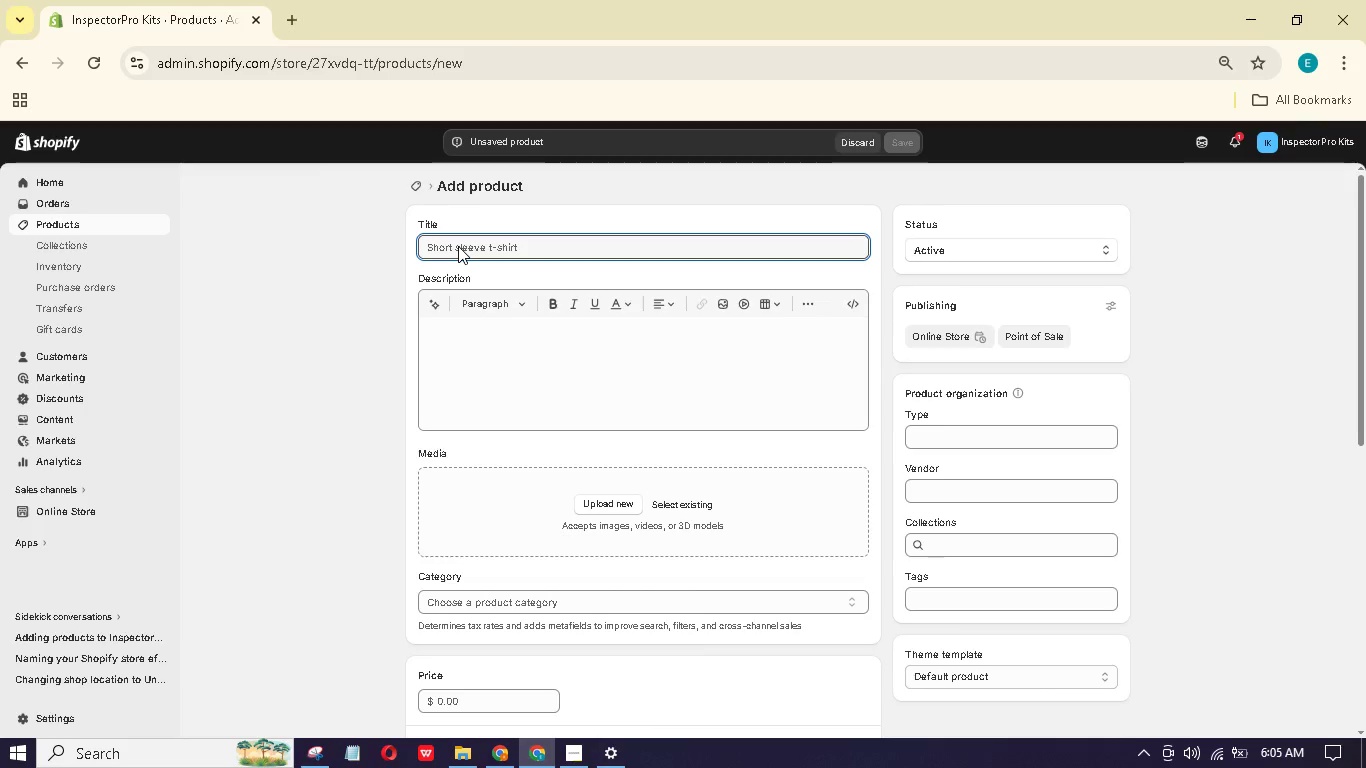 
type(Boreope Inspectn Camea)
 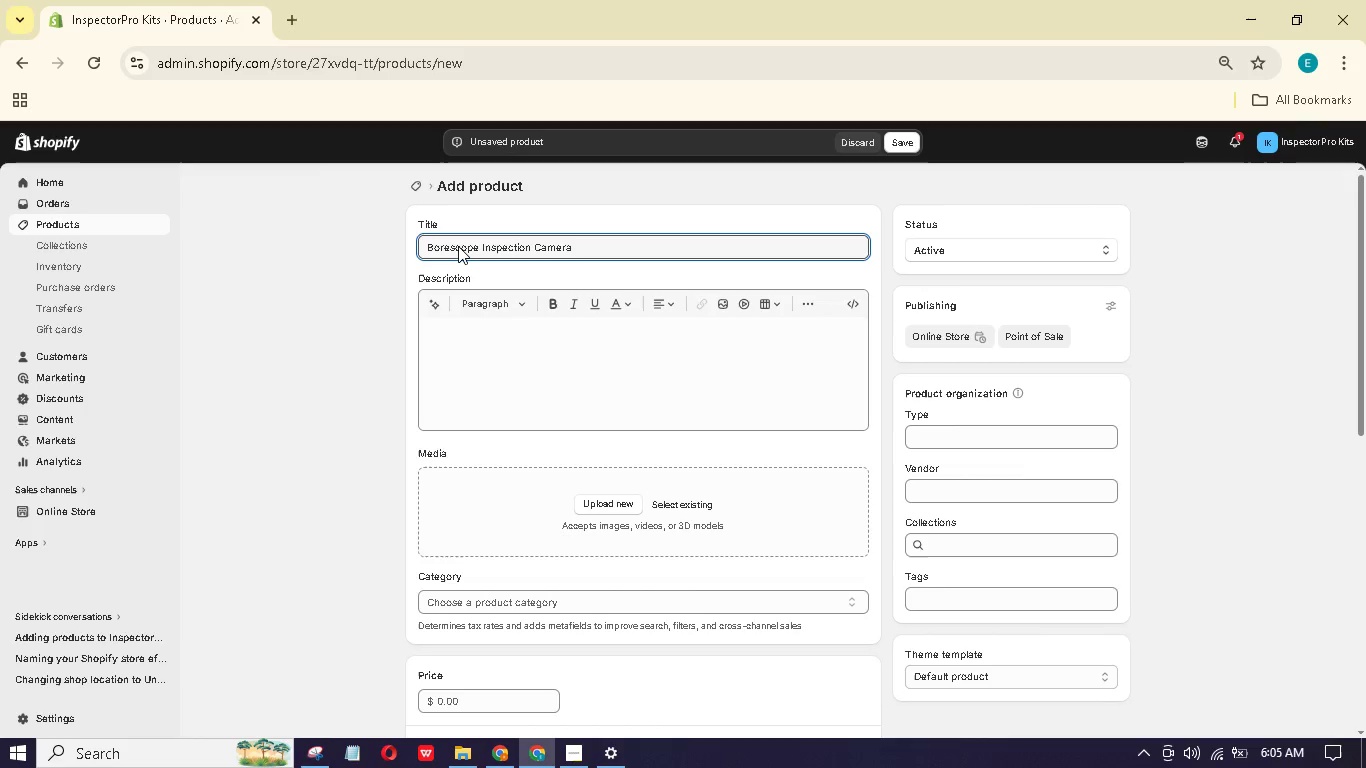 
 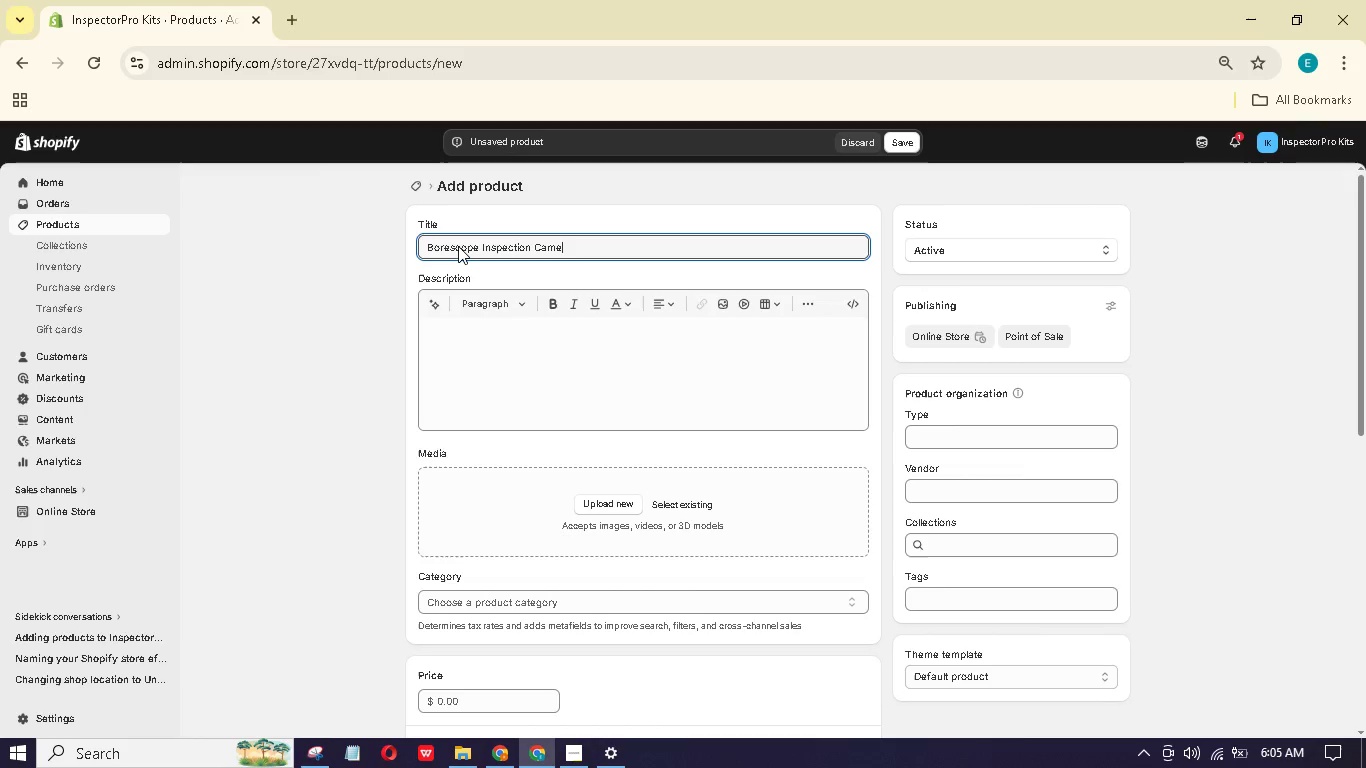 
hold_key(key=R, duration=0.31)
 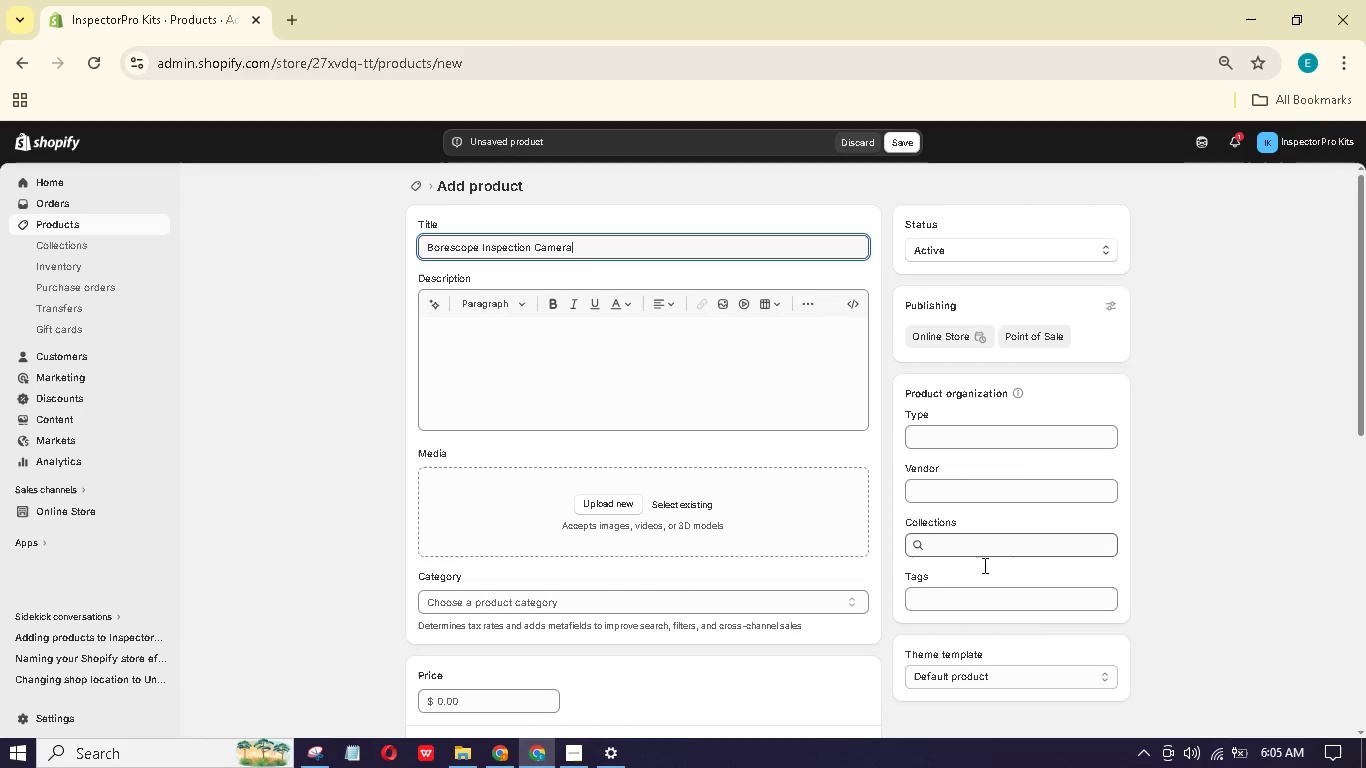 
mouse_move([984, 570])
 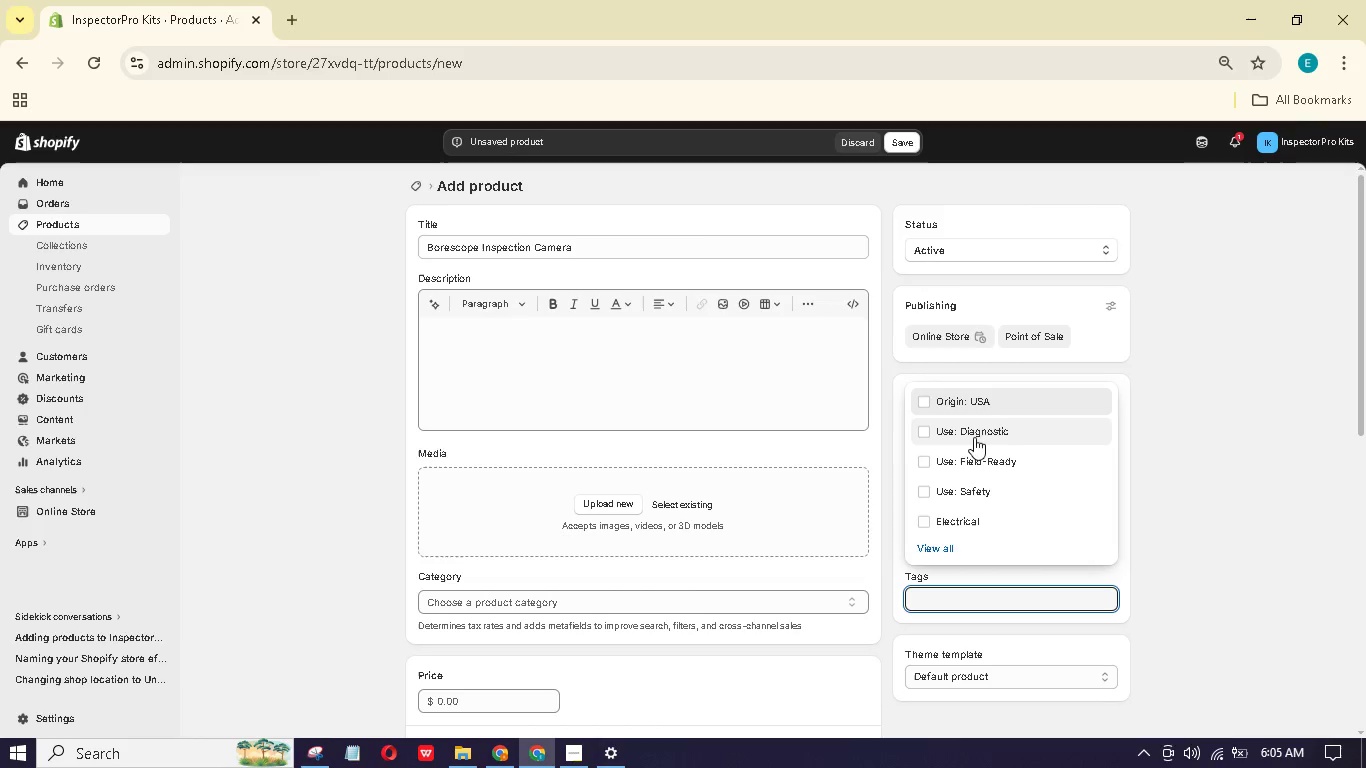 
left_click([975, 433])
 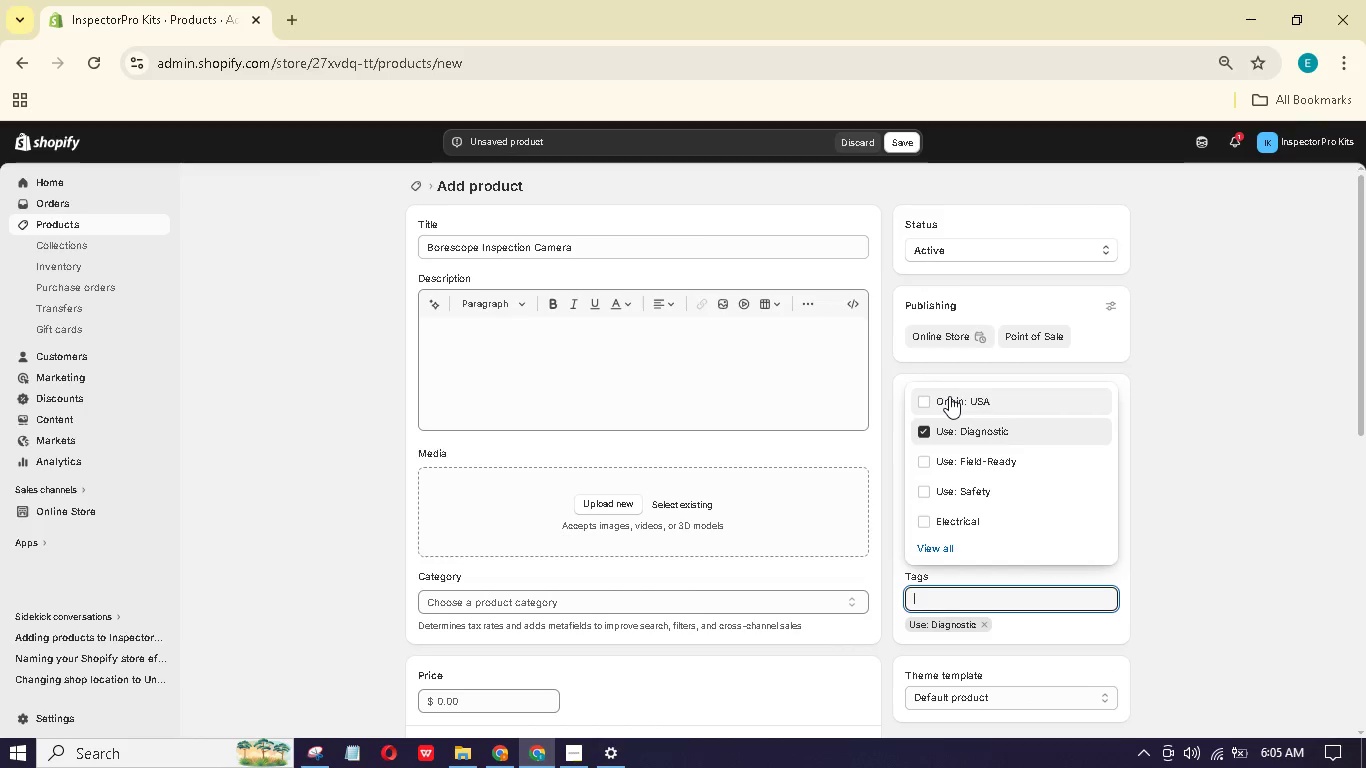 
left_click([949, 396])
 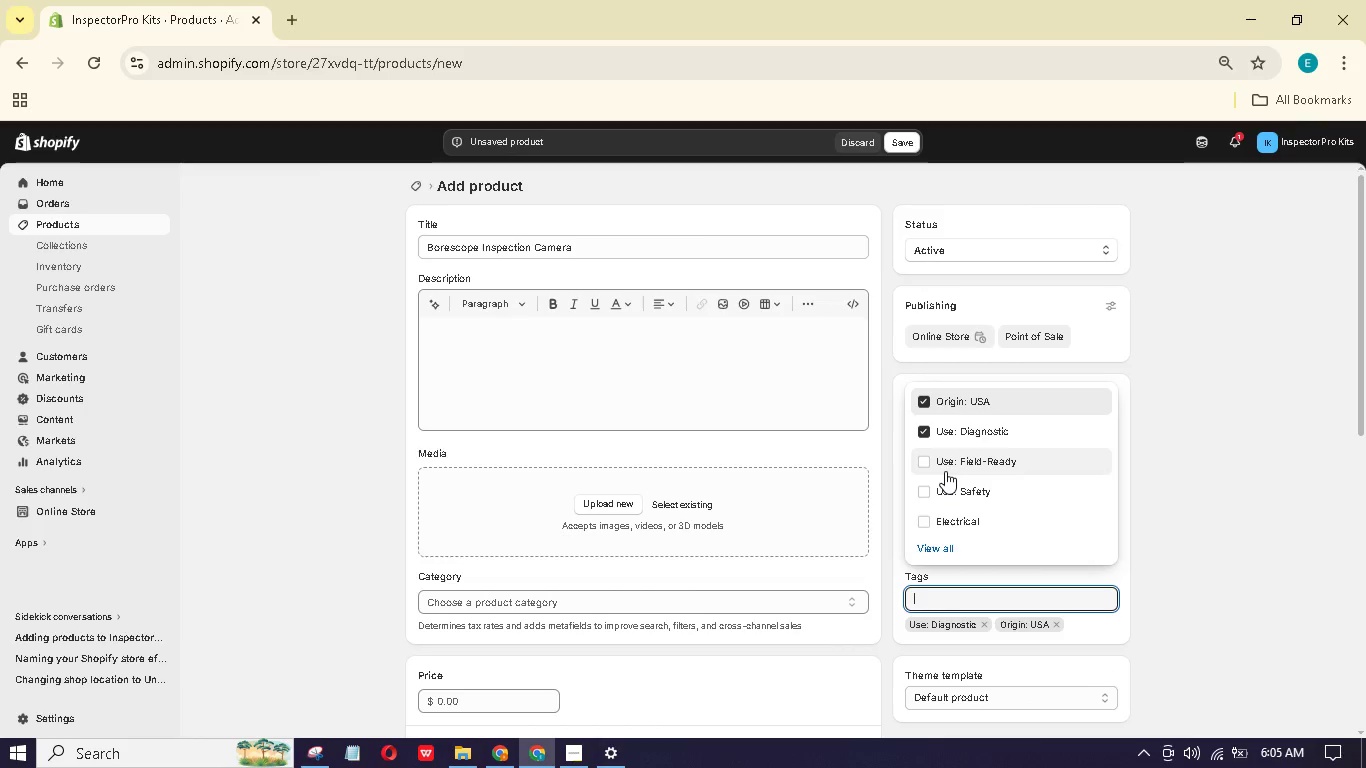 
wait(6.3)
 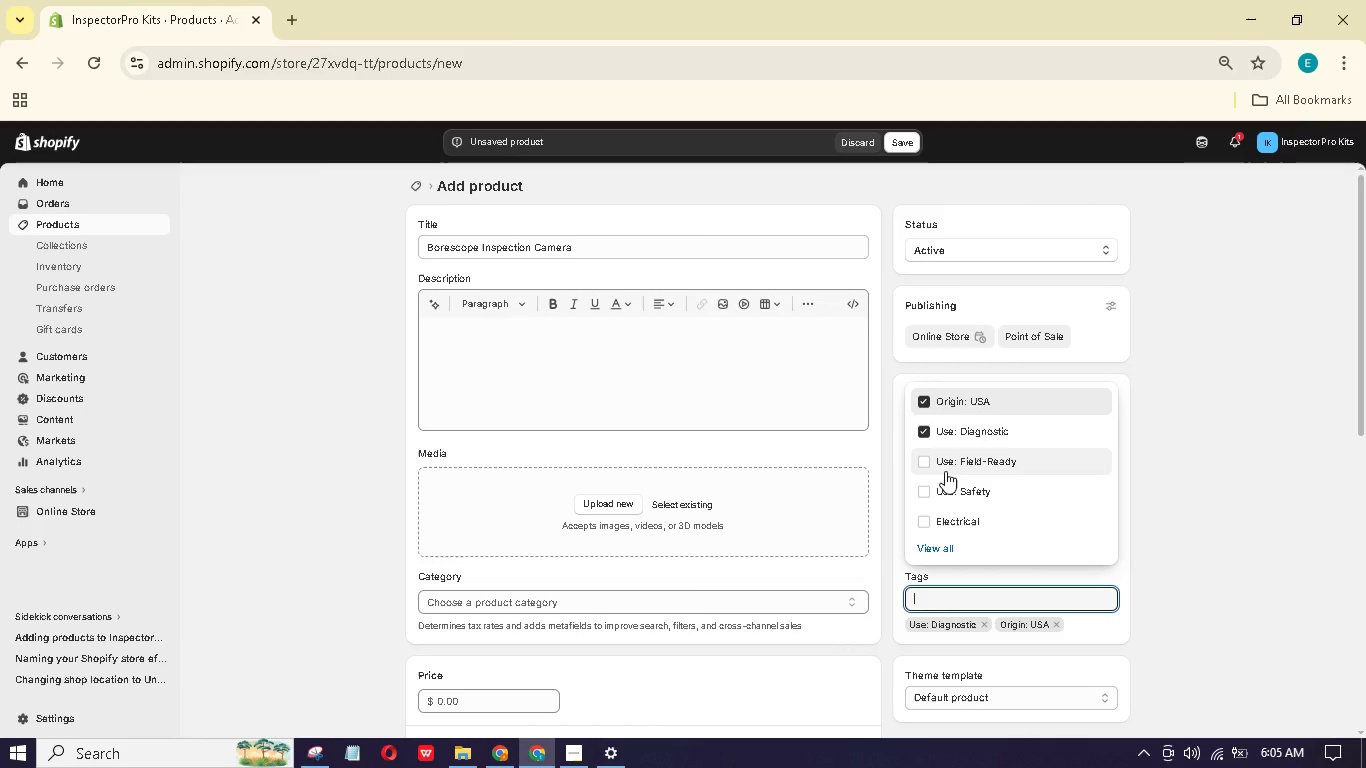 
left_click([934, 545])
 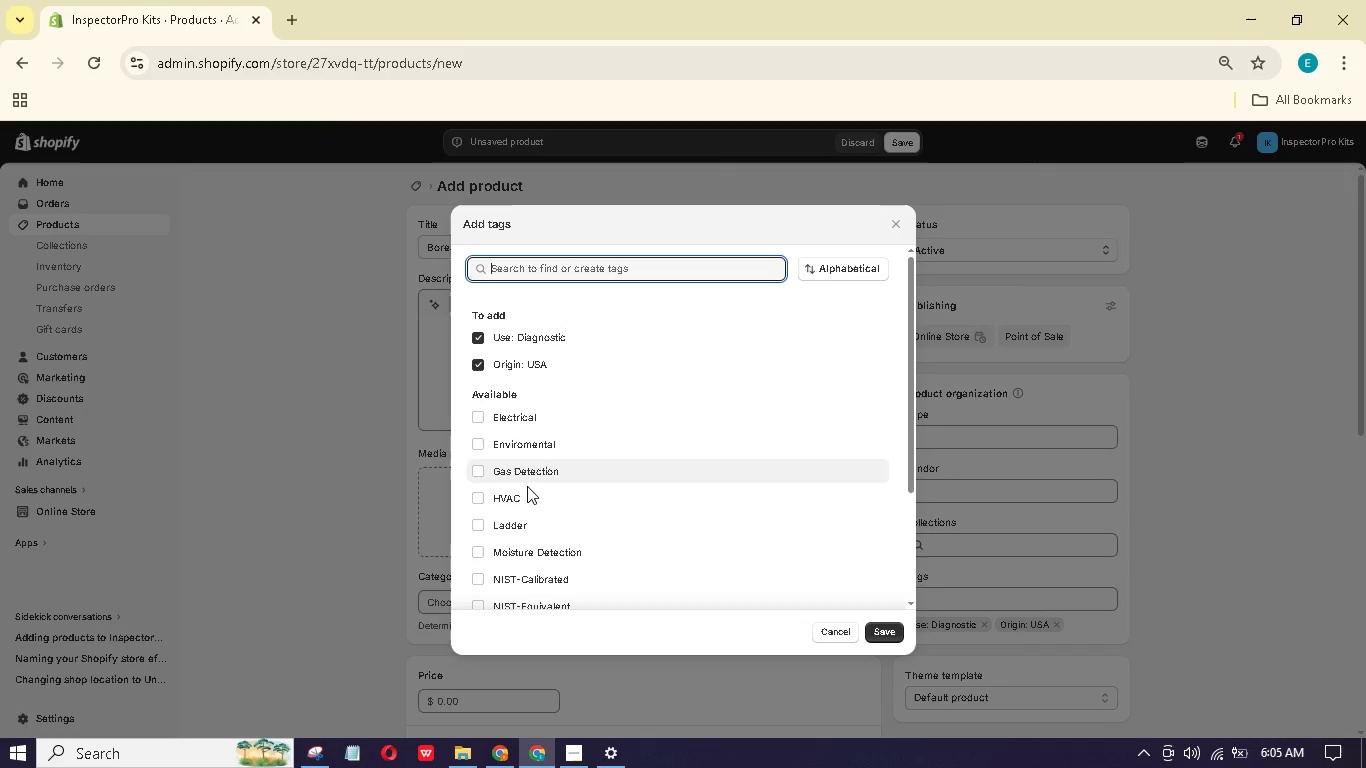 
scroll: coordinate [523, 497], scroll_direction: down, amount: 2.0
 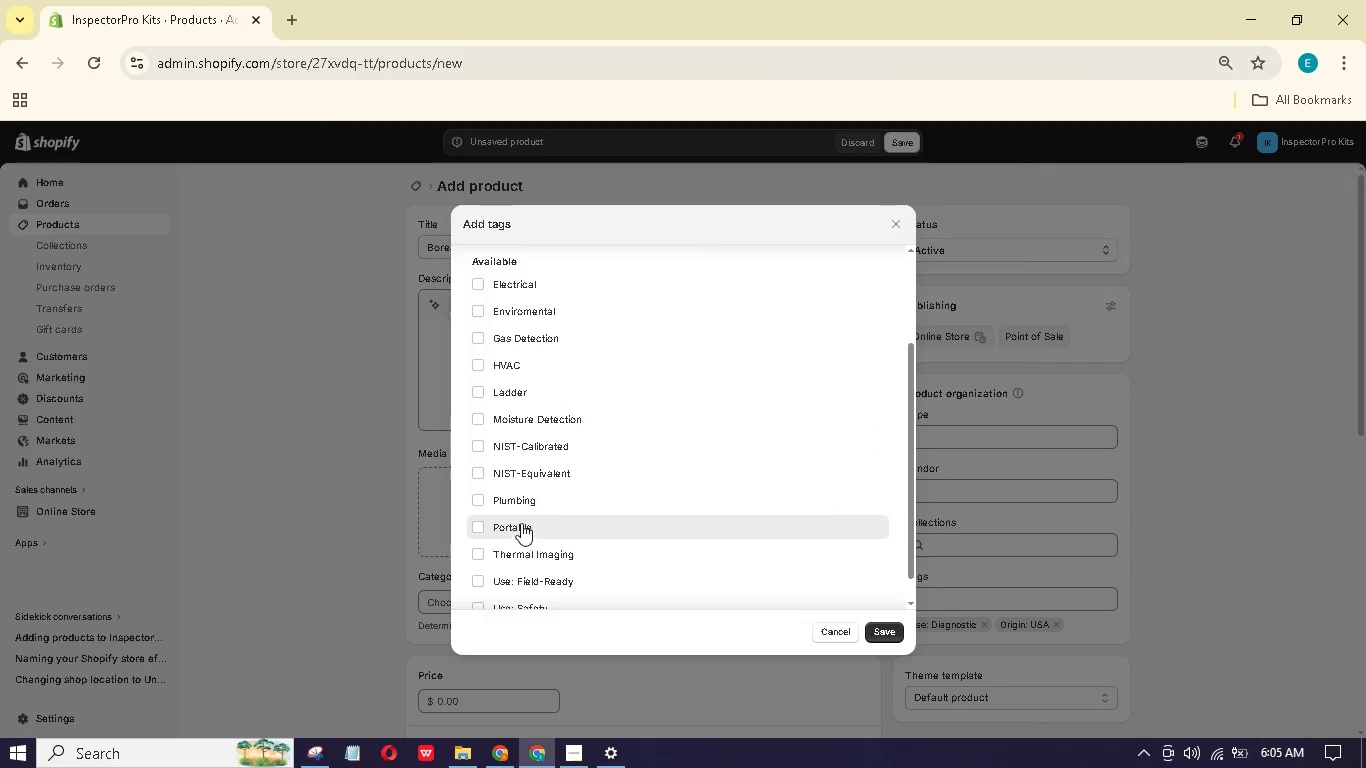 
double_click([521, 500])
 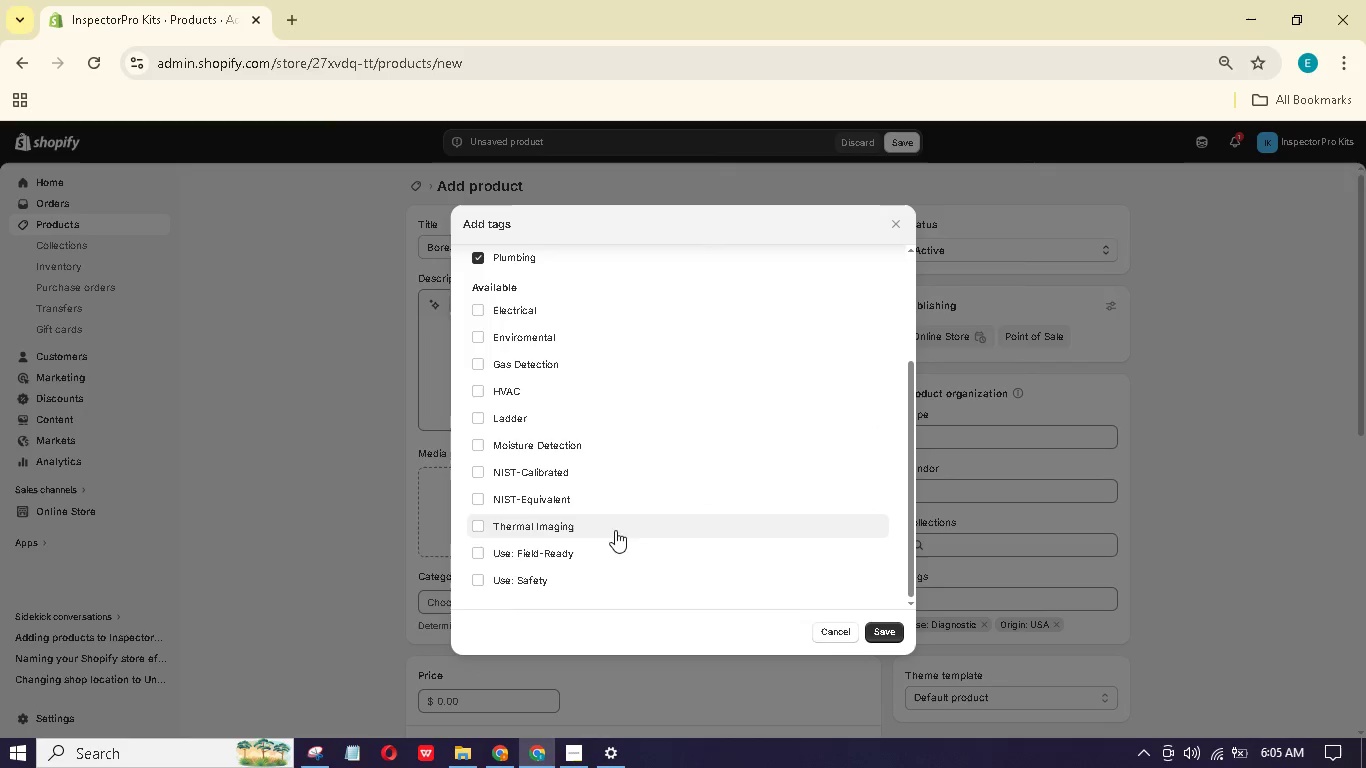 
scroll: coordinate [672, 536], scroll_direction: up, amount: 4.0
 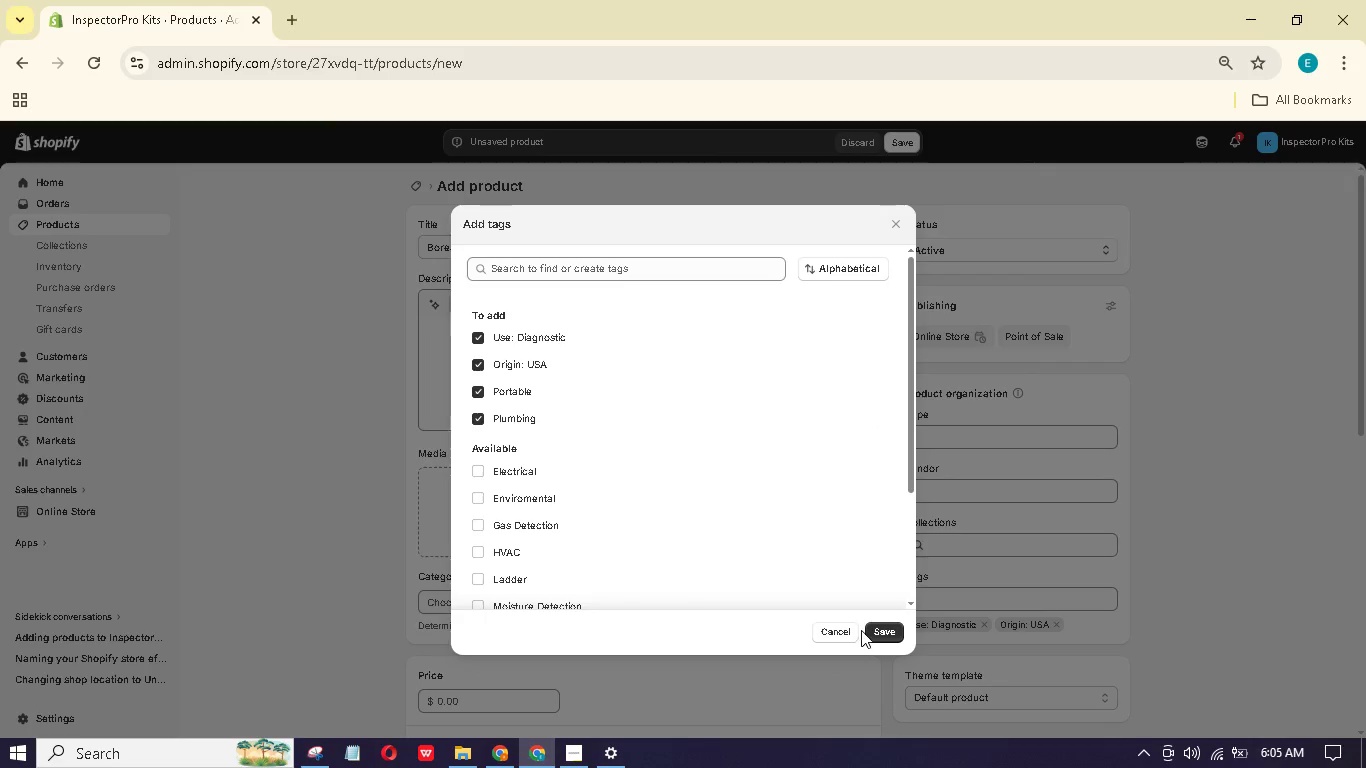 
left_click([873, 630])
 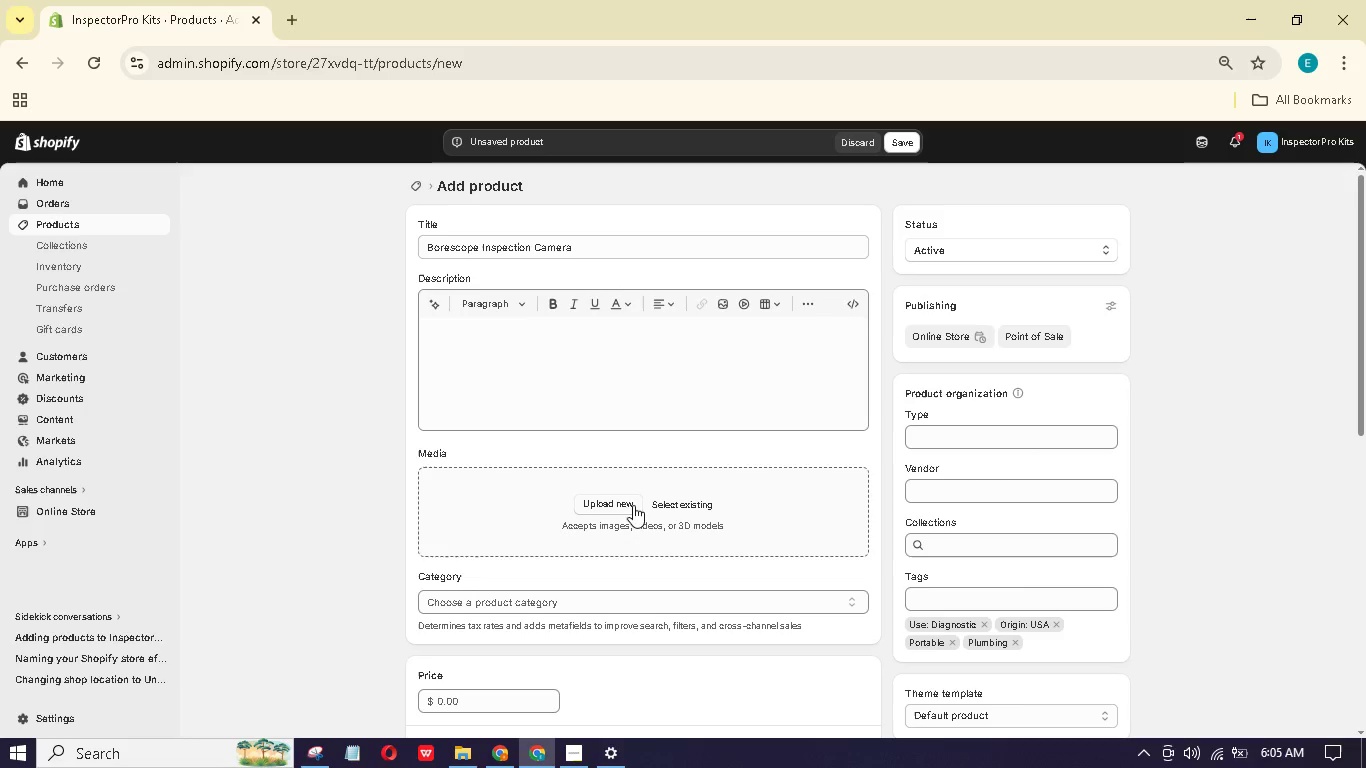 
left_click([628, 502])
 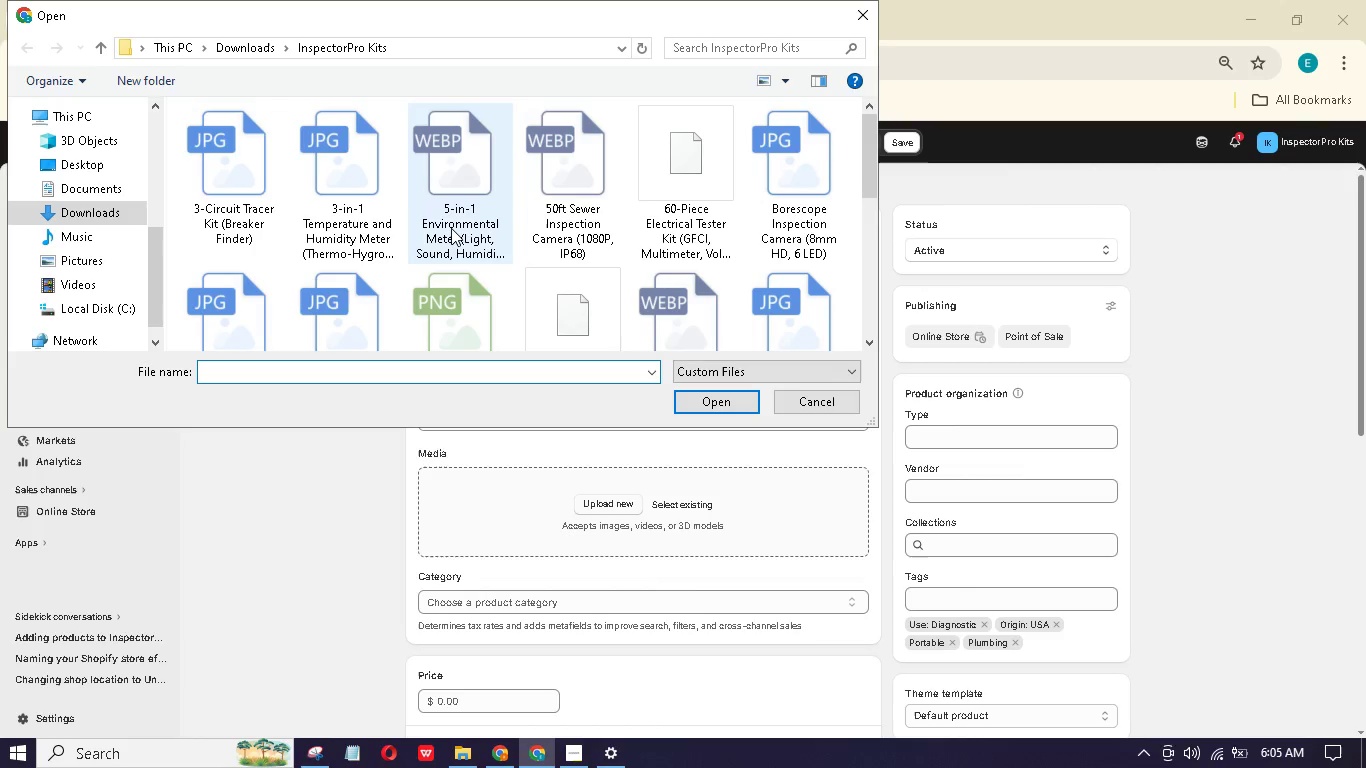 
scroll: coordinate [451, 230], scroll_direction: up, amount: 1.0
 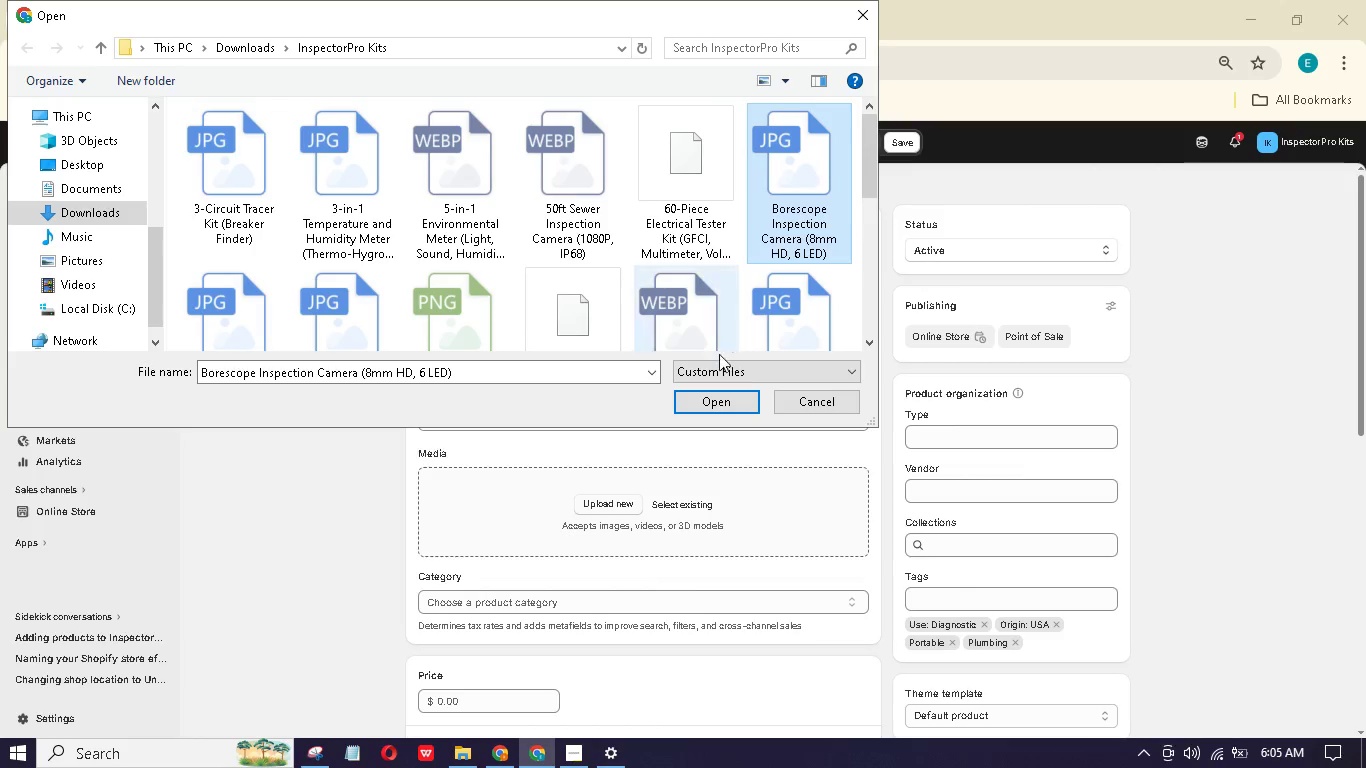 
left_click([706, 401])
 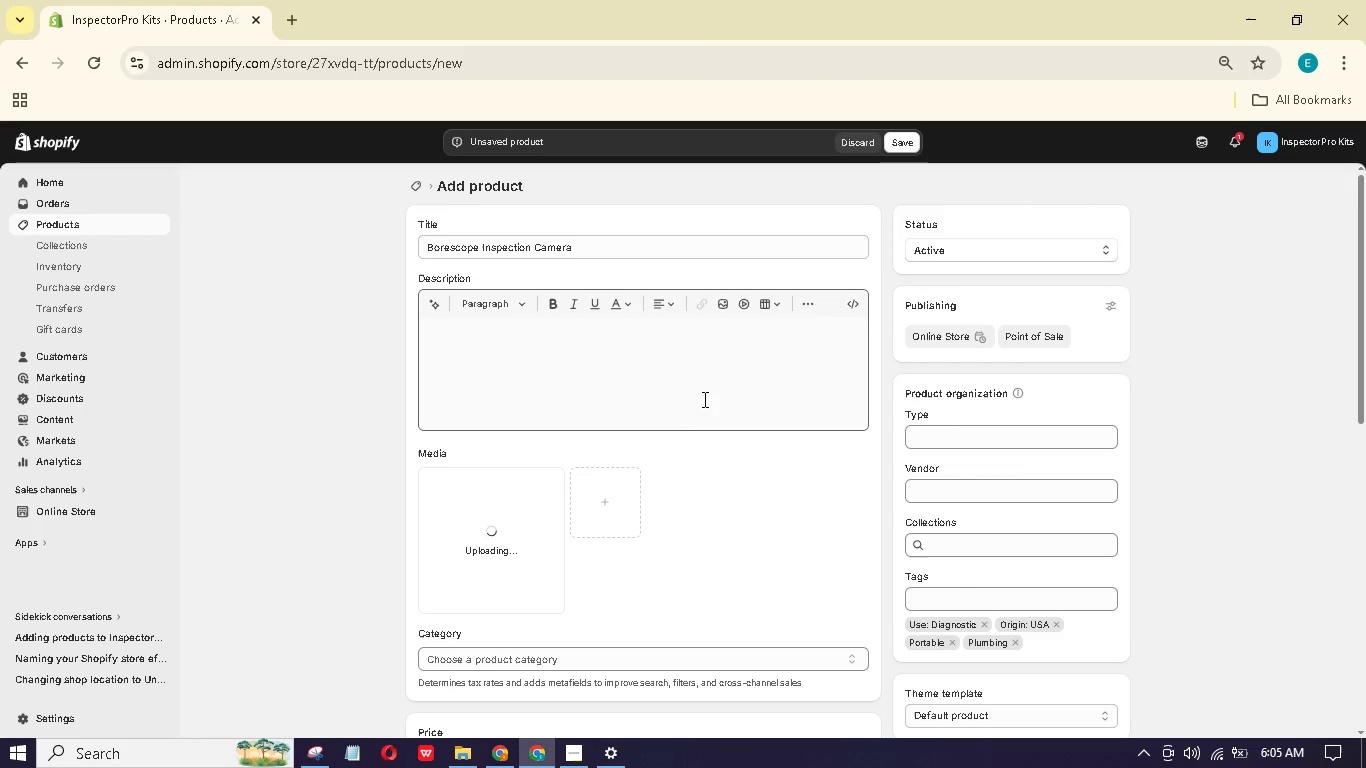 
left_click([698, 381])
 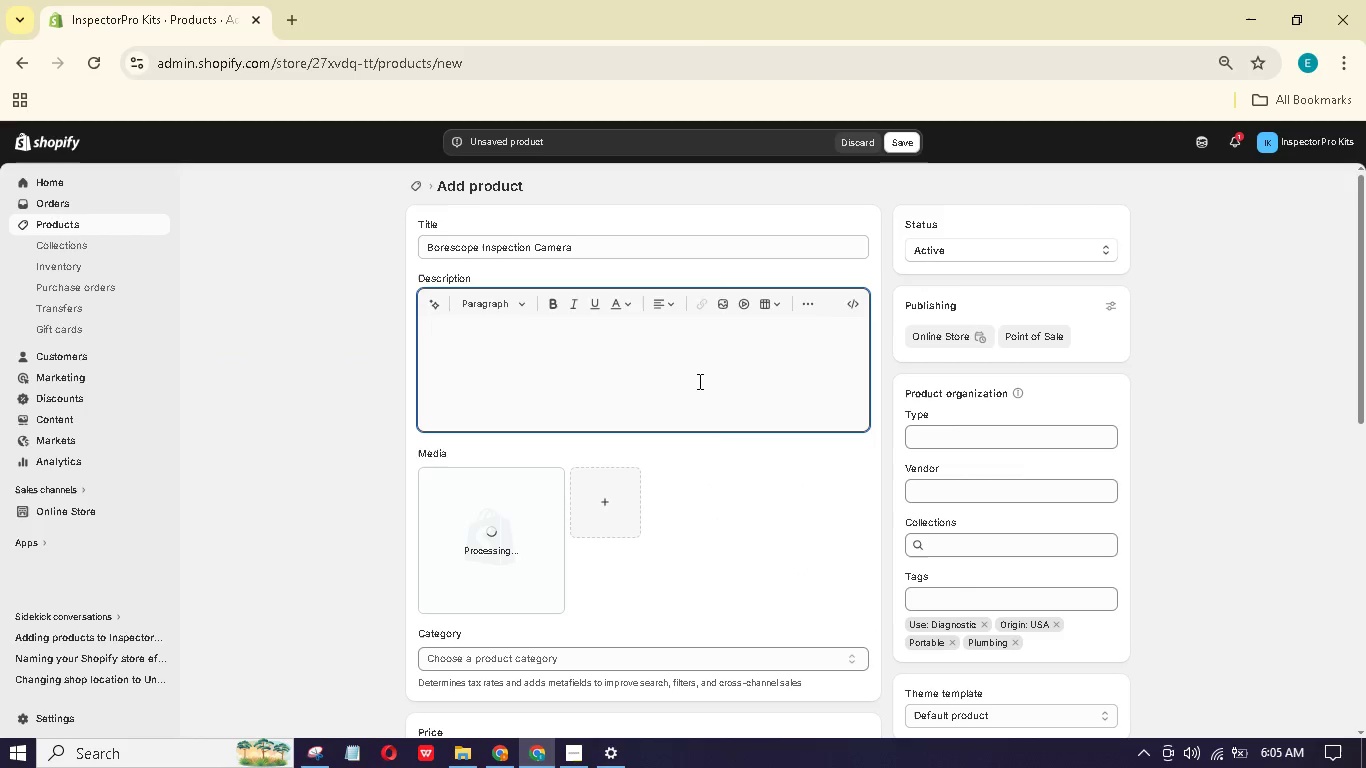 
type(See Insi Walls, Ducts, n Crwlpas)
 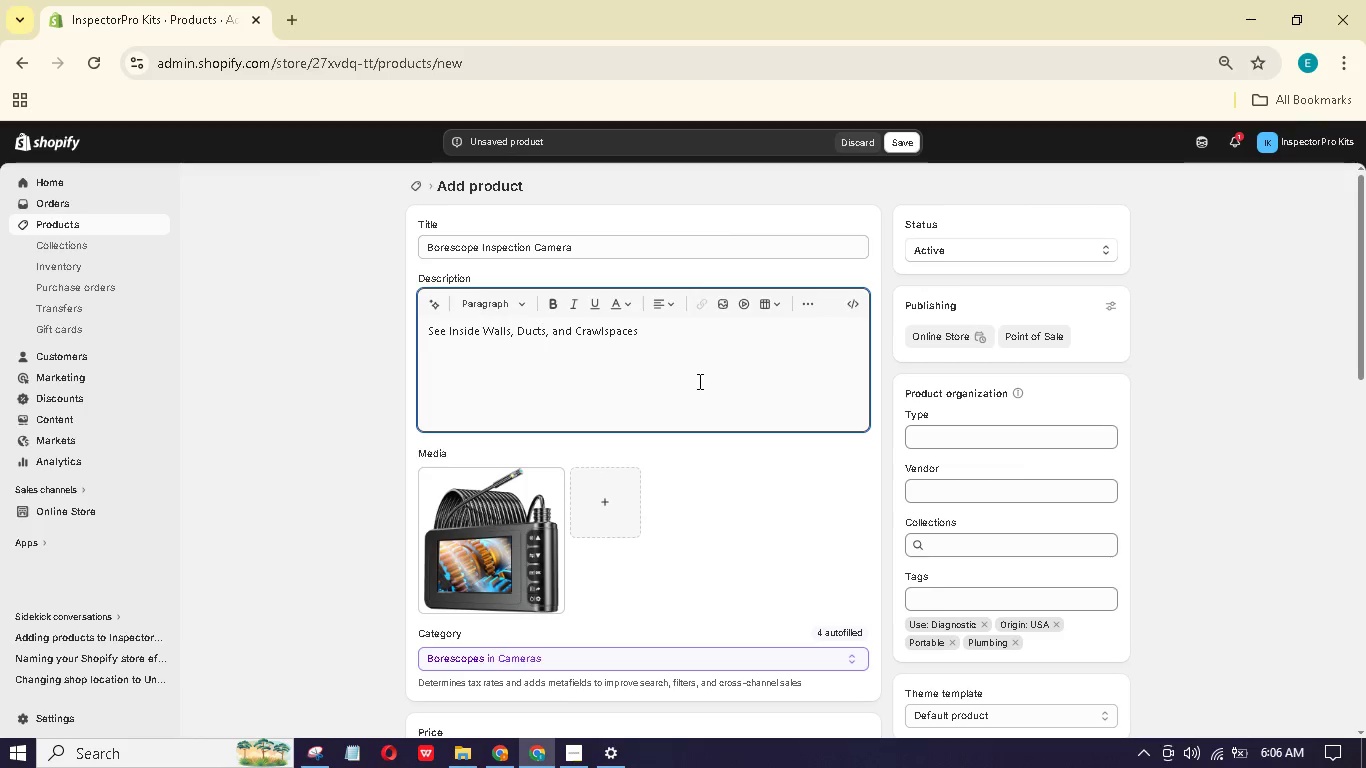 
key(Enter)
 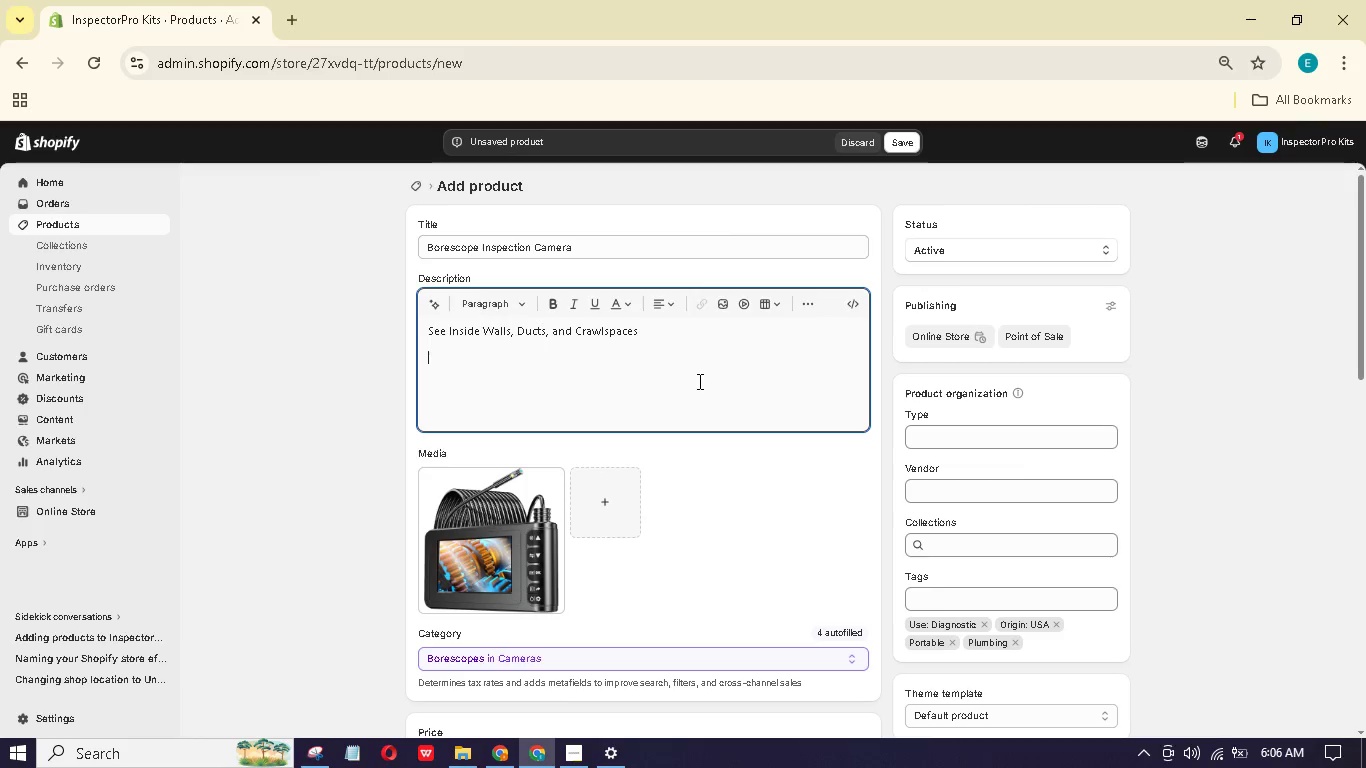 
type(This 8mm boreope lets ou see insie wall cvitis, HVAC ducts nd othr tiht sps without cutting hol. The rticulting tip n riht LEDs reveal ht )
 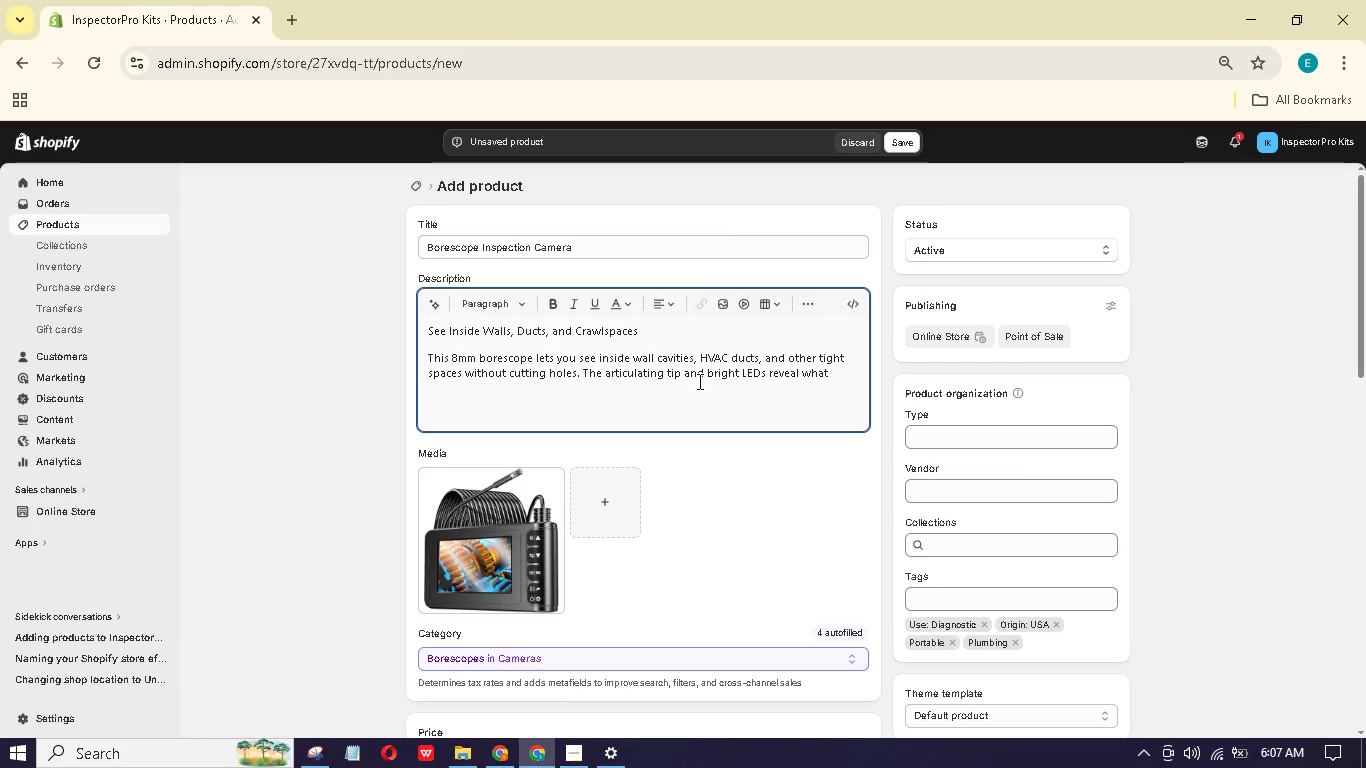 
hold_key(key=Y, duration=0.44)
 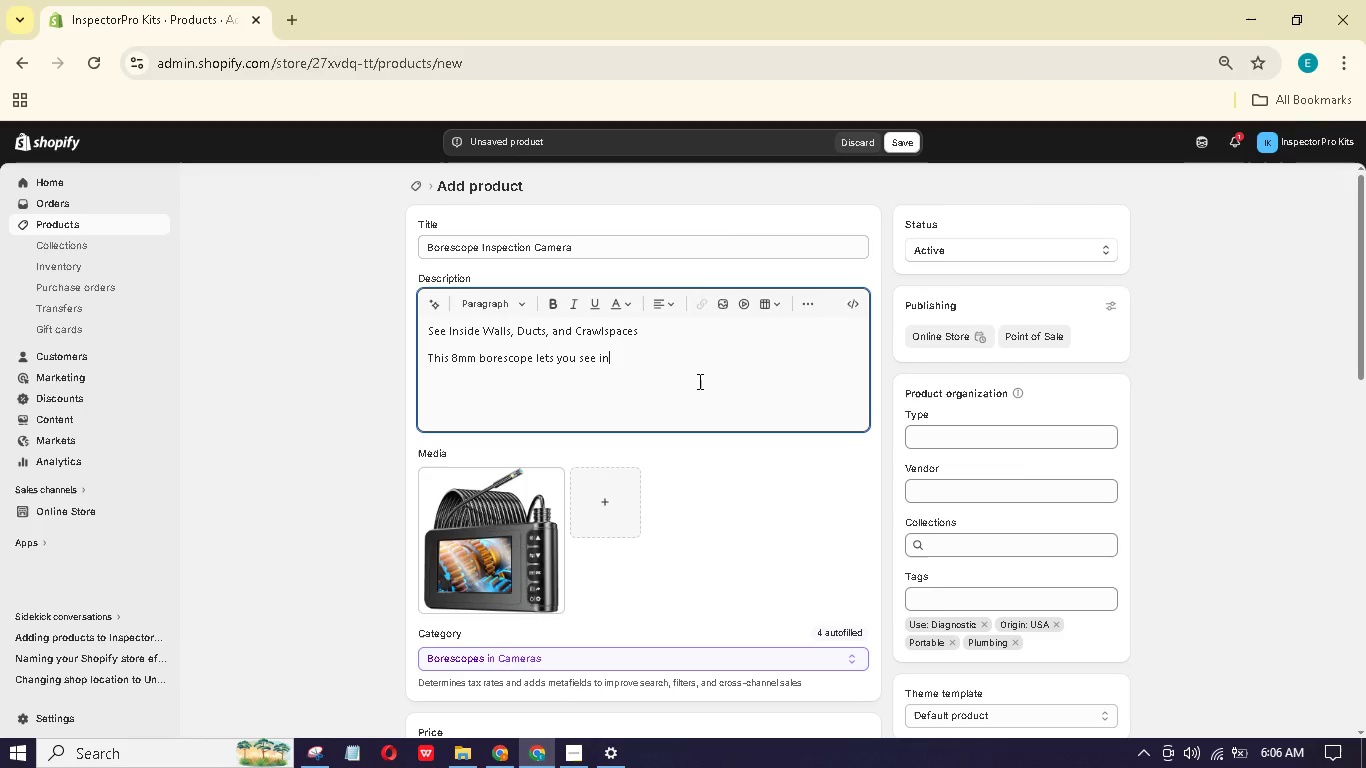 
type(would otherwie remin hidden)
 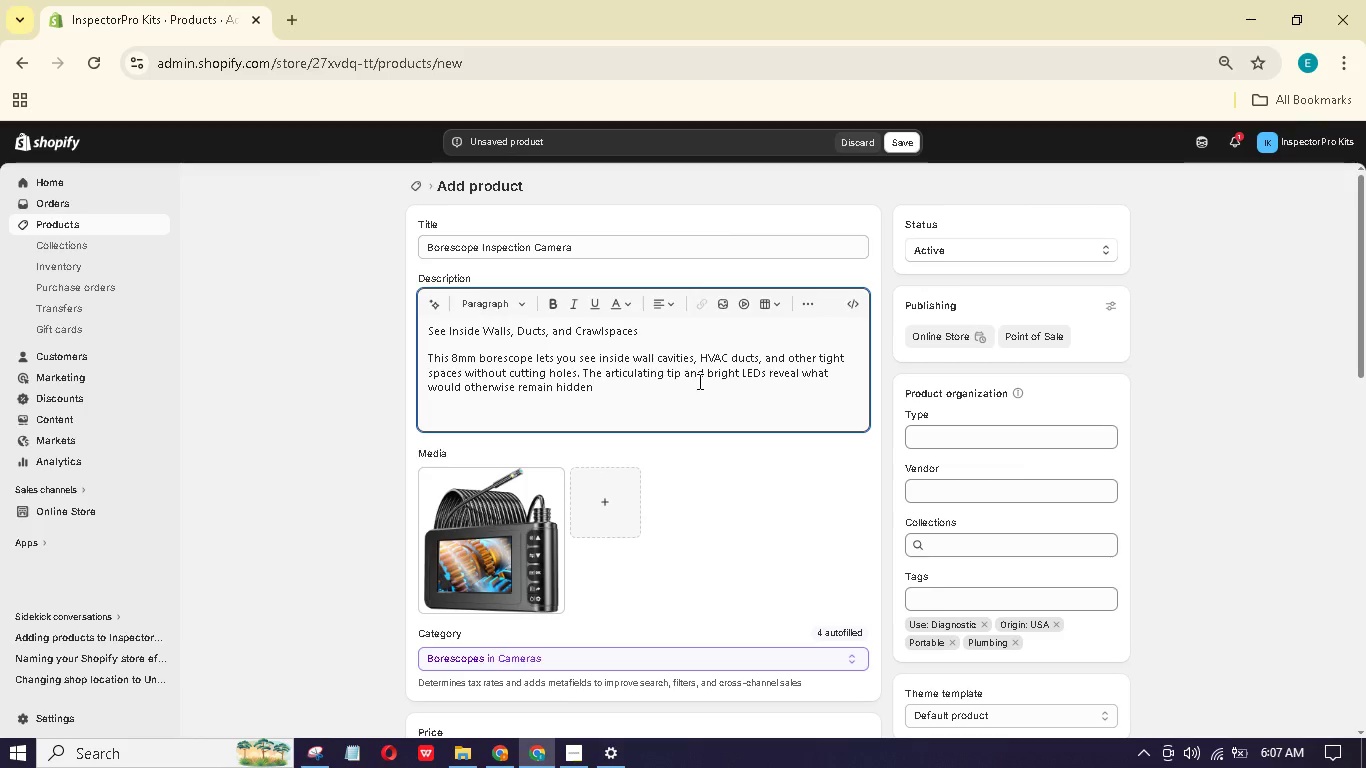 
hold_key(key=S, duration=0.34)
 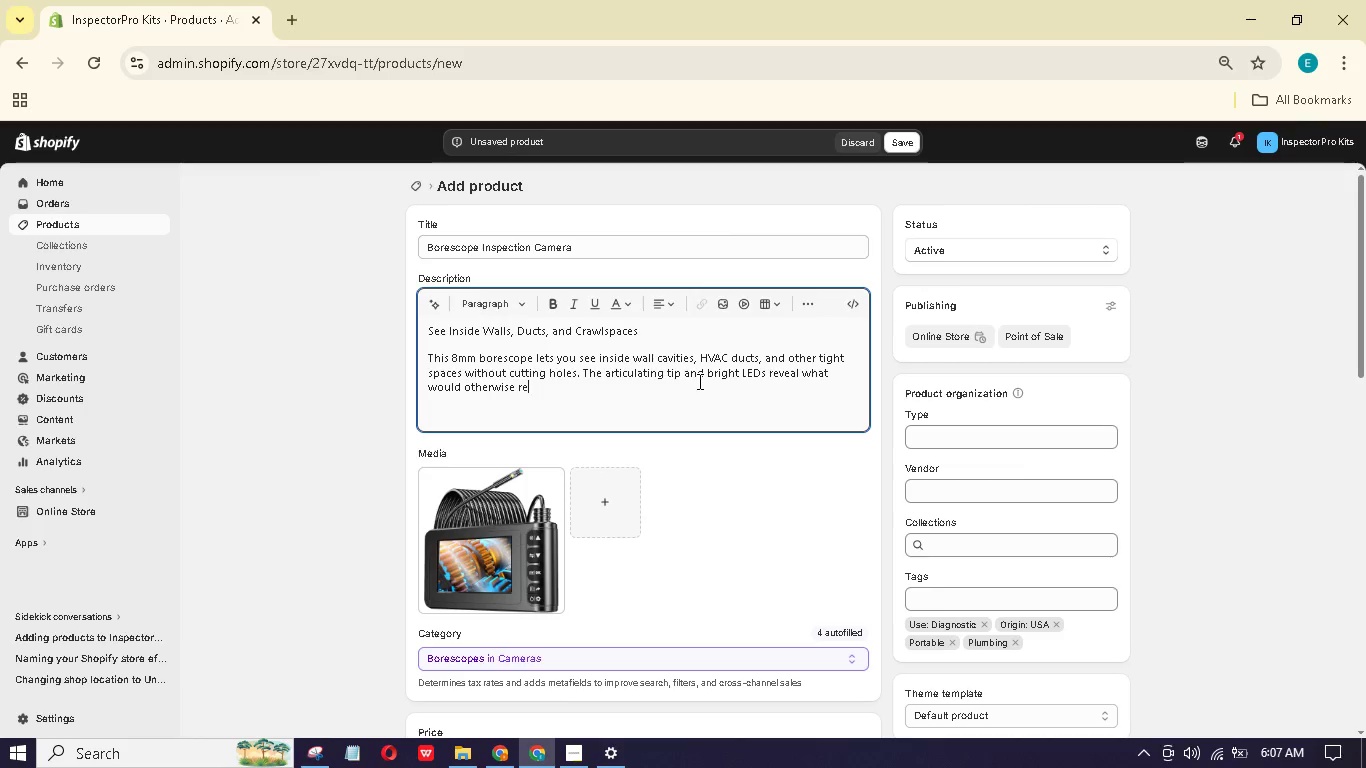 
hold_key(key=A, duration=0.31)
 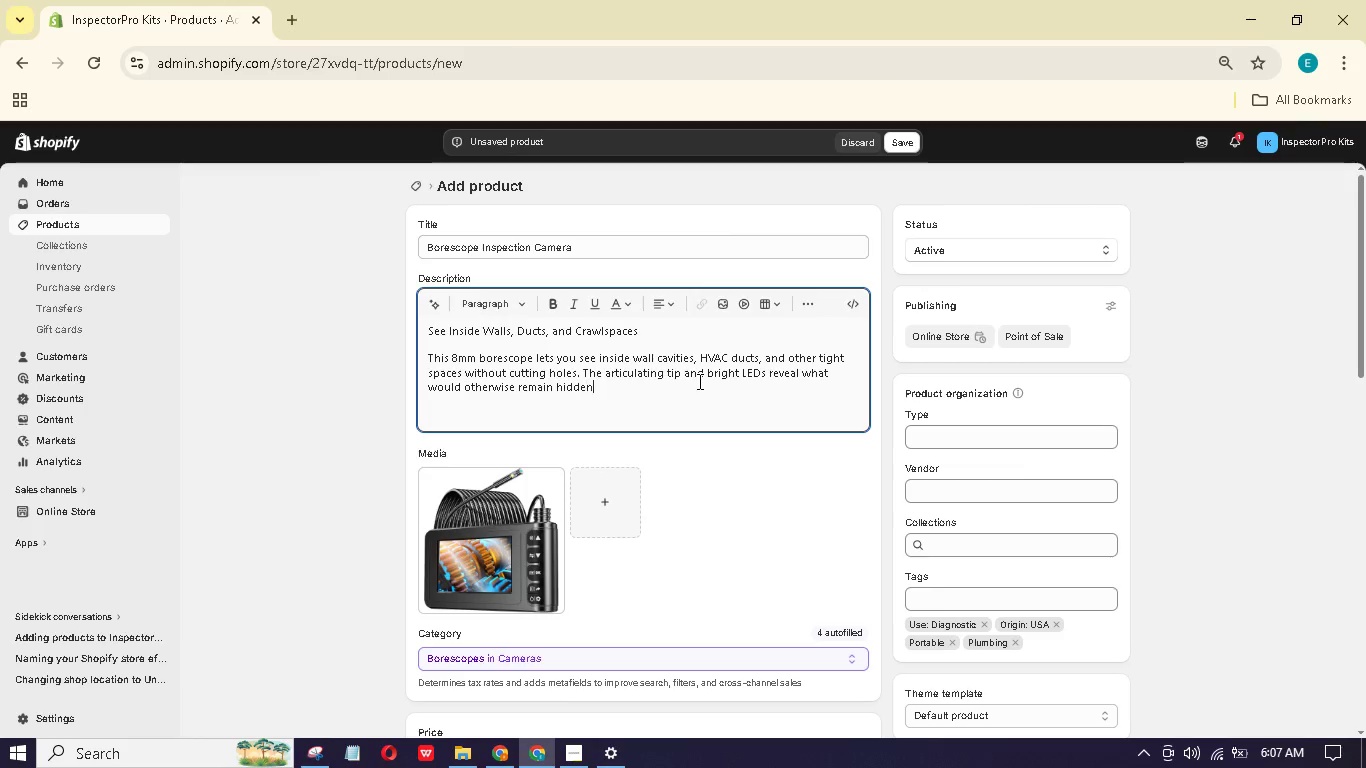 
hold_key(key=Period, duration=0.42)
 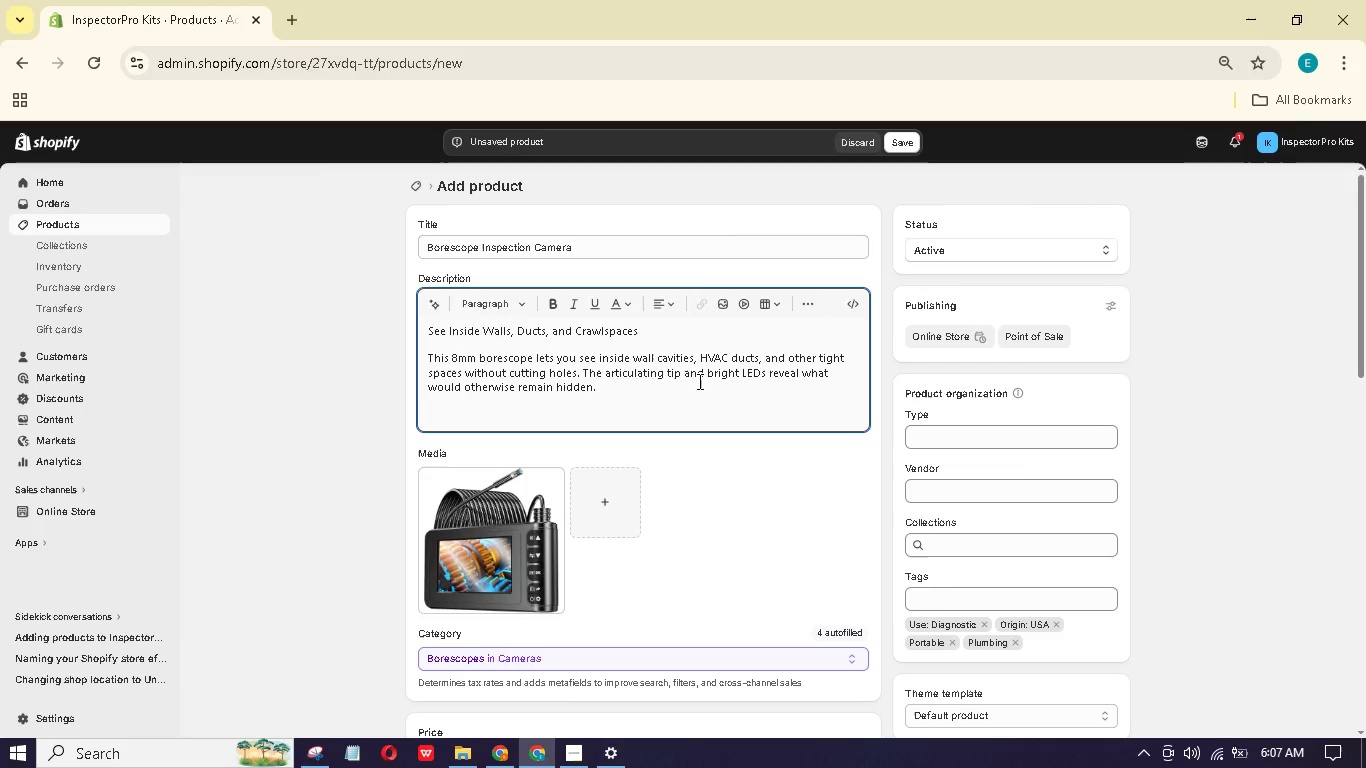 
key(Enter)
 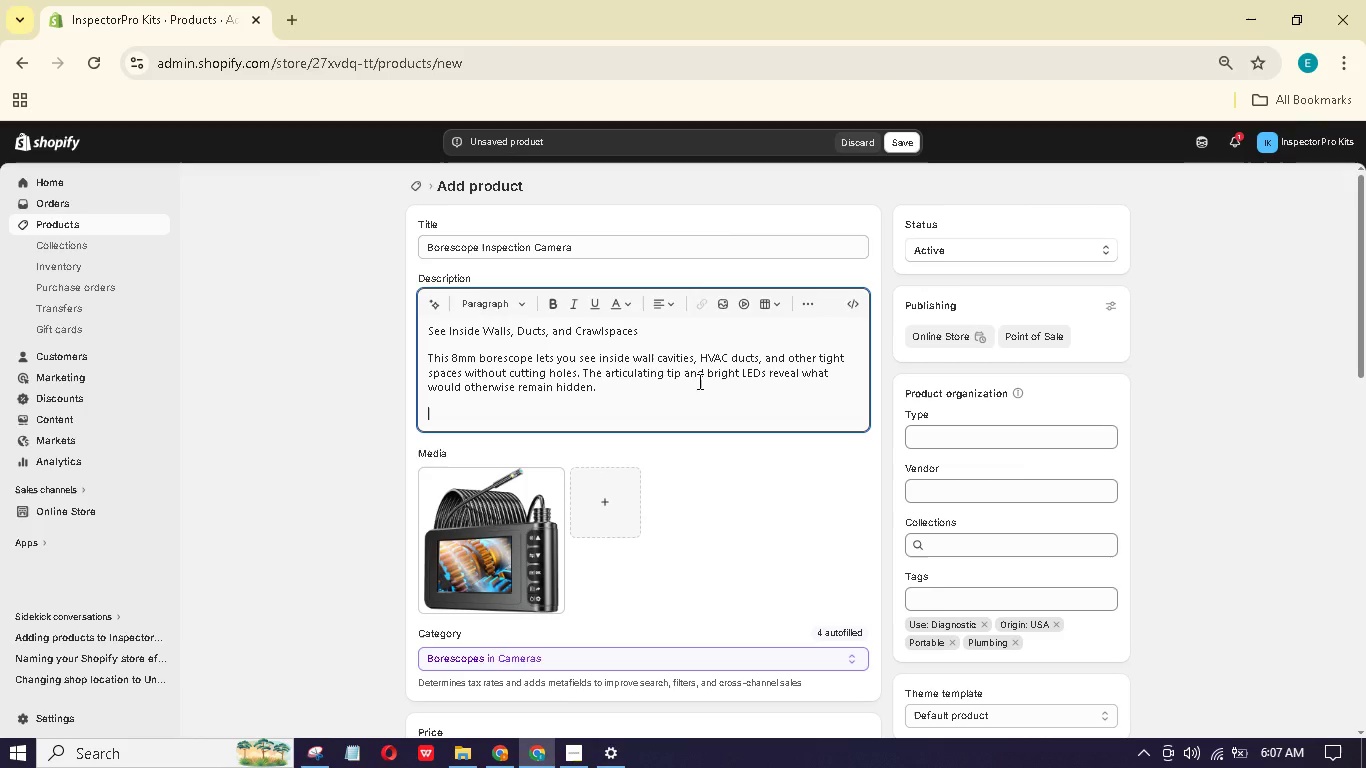 
type(Access Hard-to-Rech Aeas)
 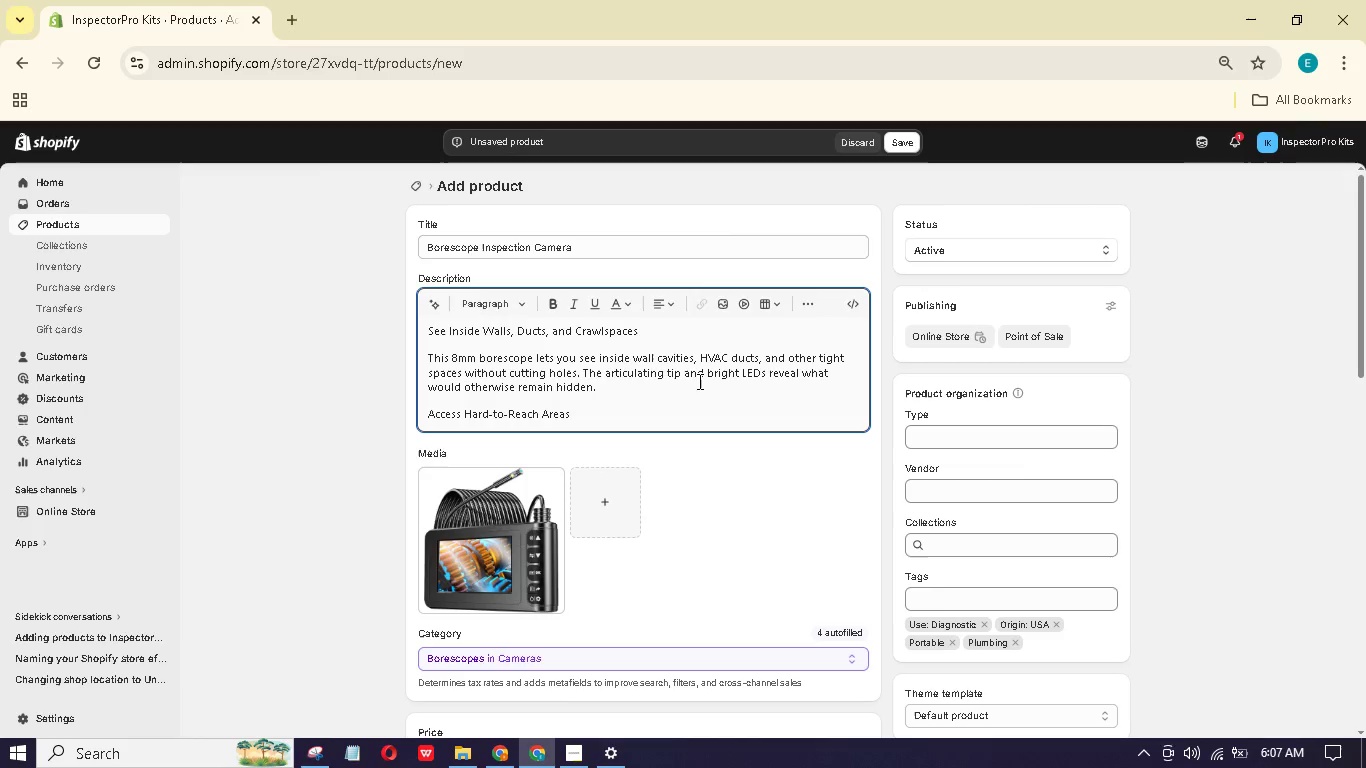 
key(Enter)
 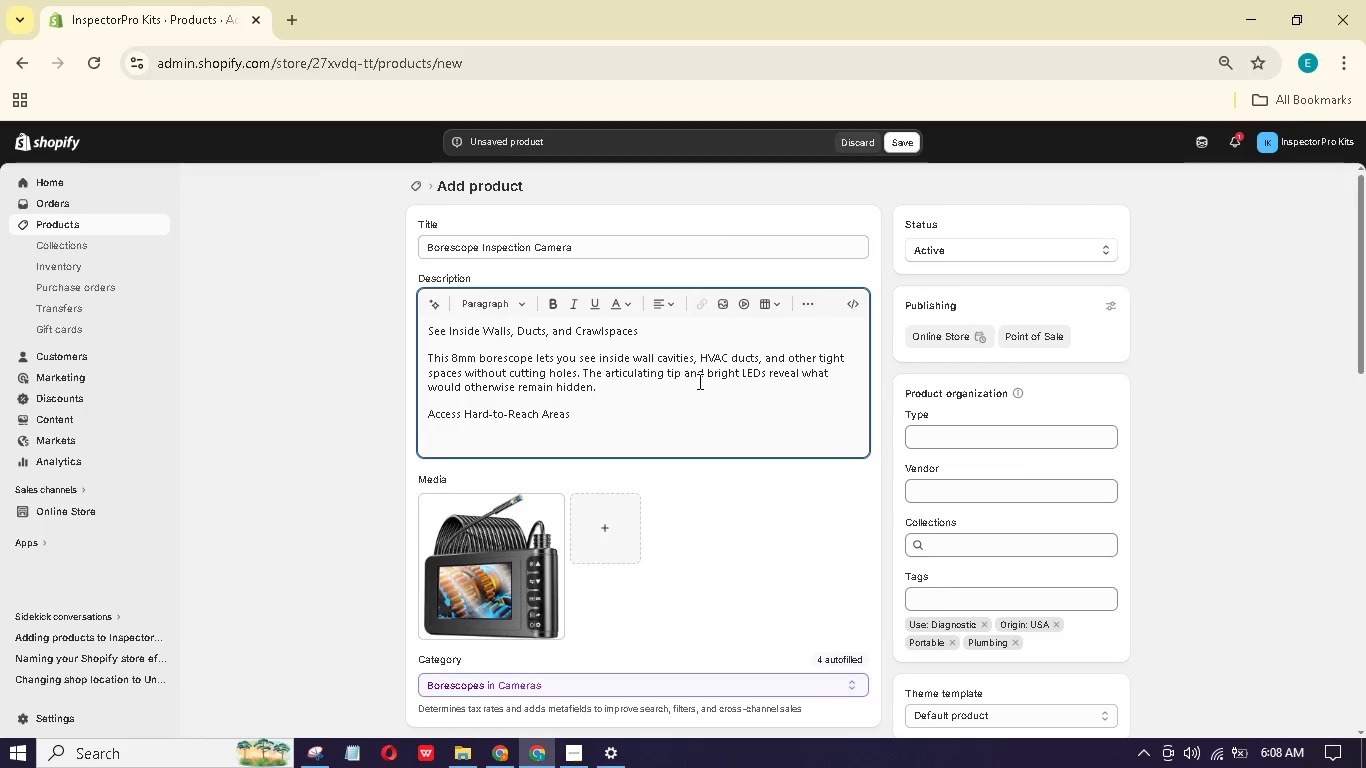 
type(8mm trproof camera - Fits throuh small gaps and into wall cavitie)
 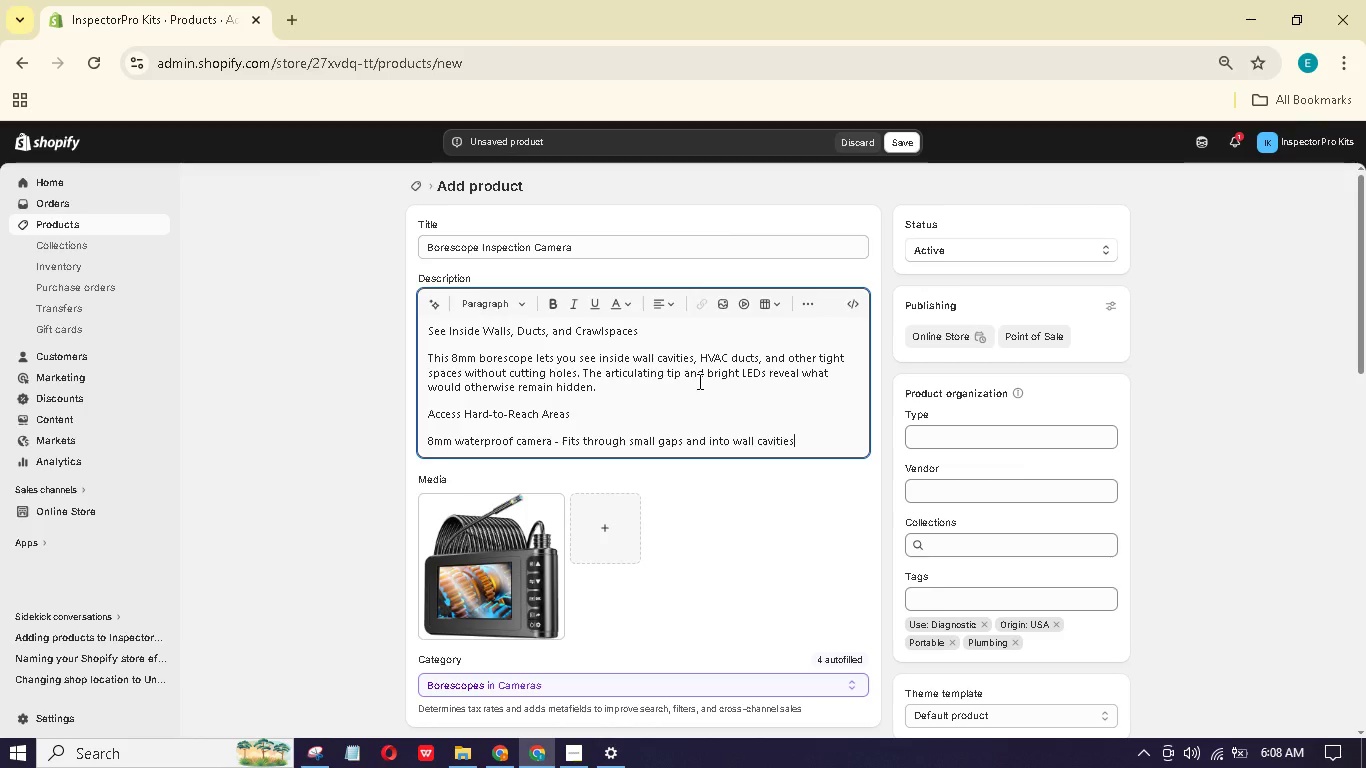 
 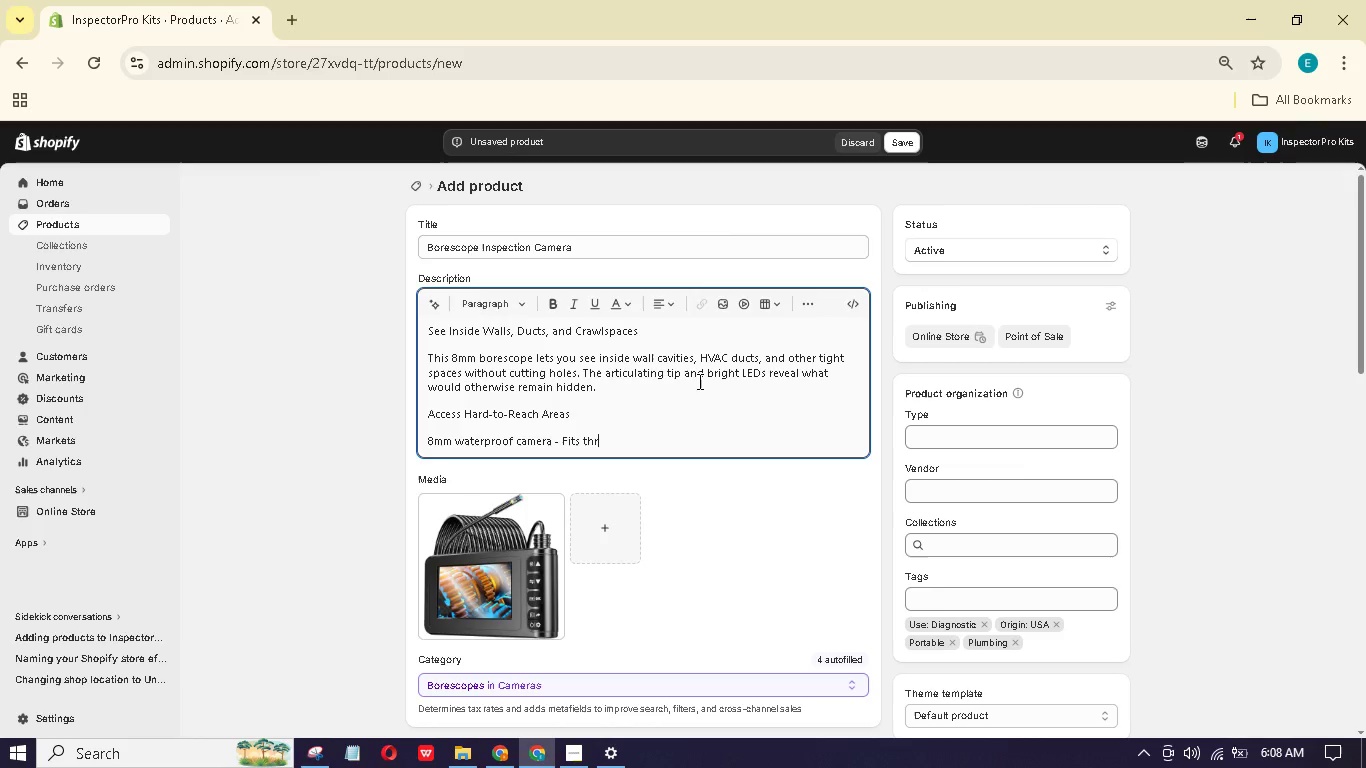 
hold_key(key=S, duration=0.33)
 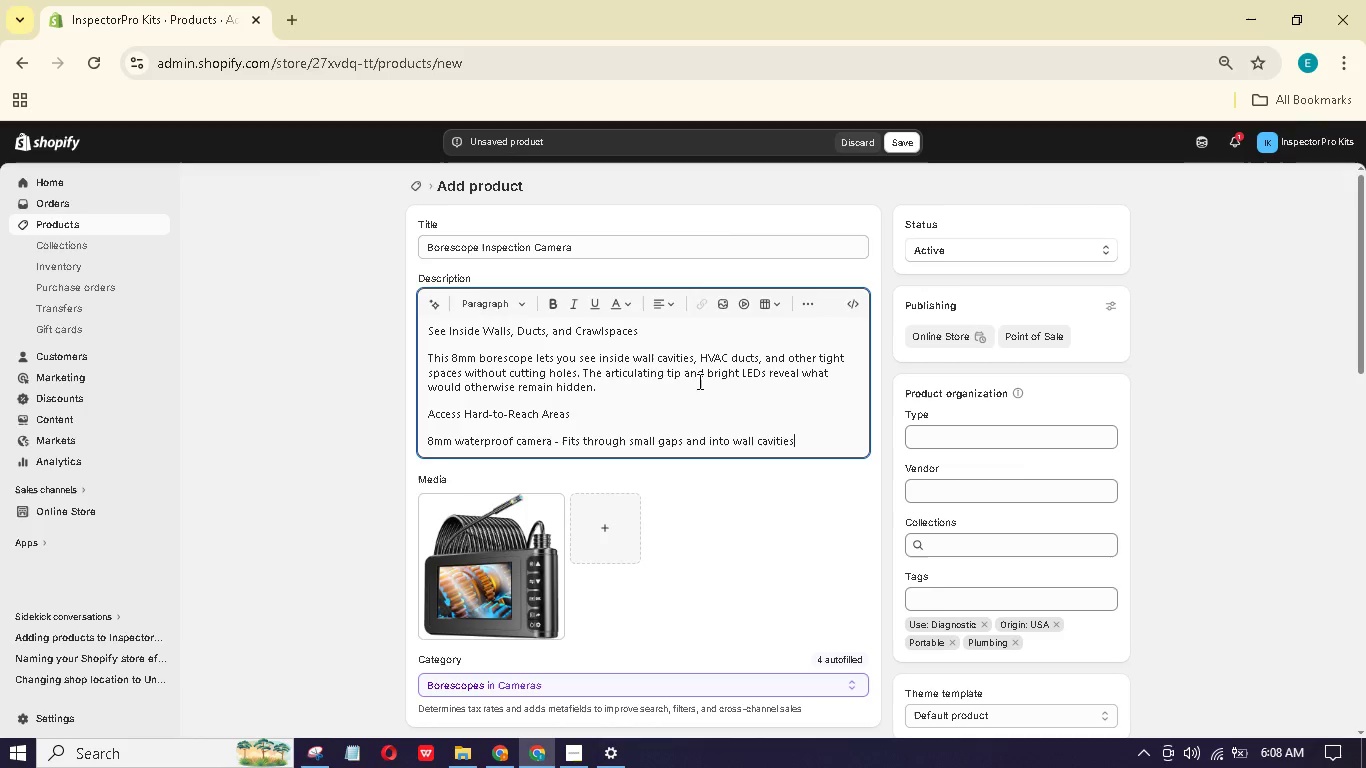 
key(Enter)
 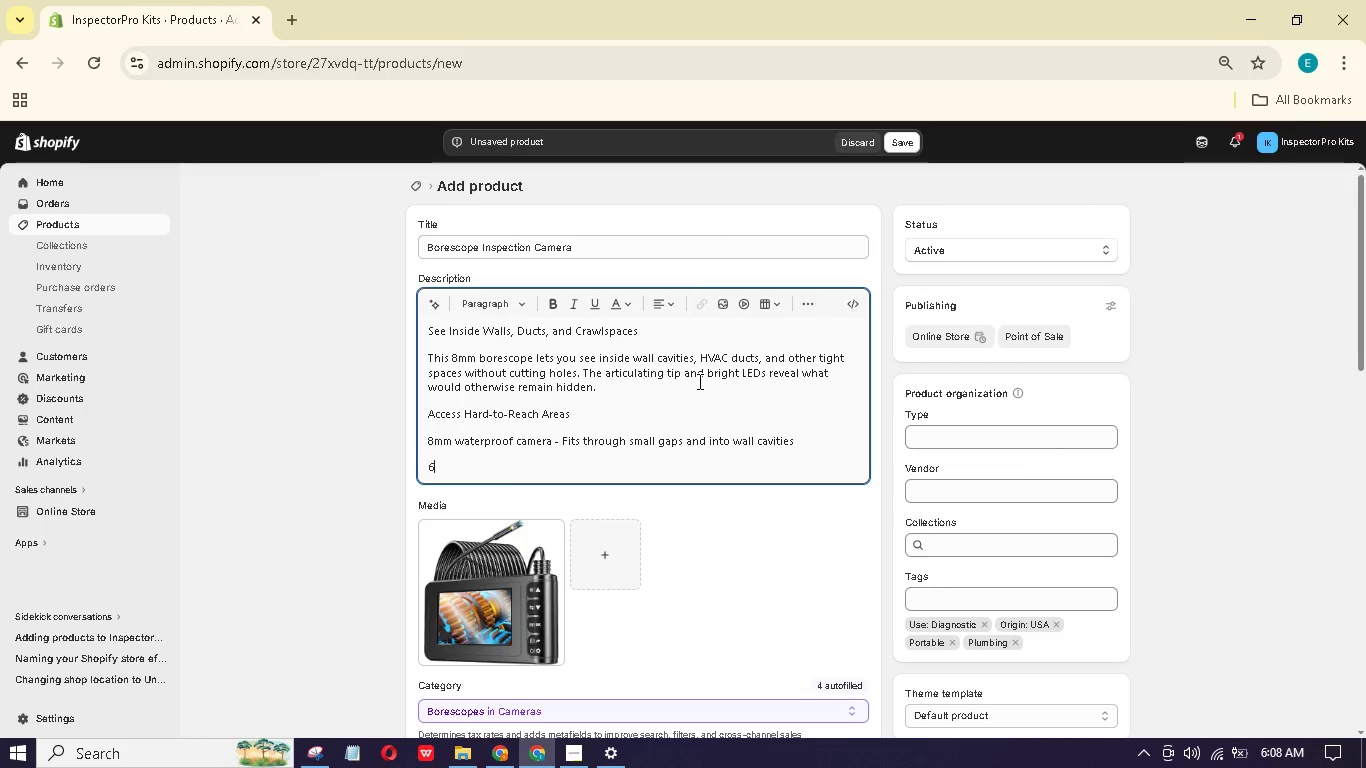 
type(6 adjutable LED lights - Illuminte dk sps ro)
key(Backspace)
key(Backspace)
type(or cler)
 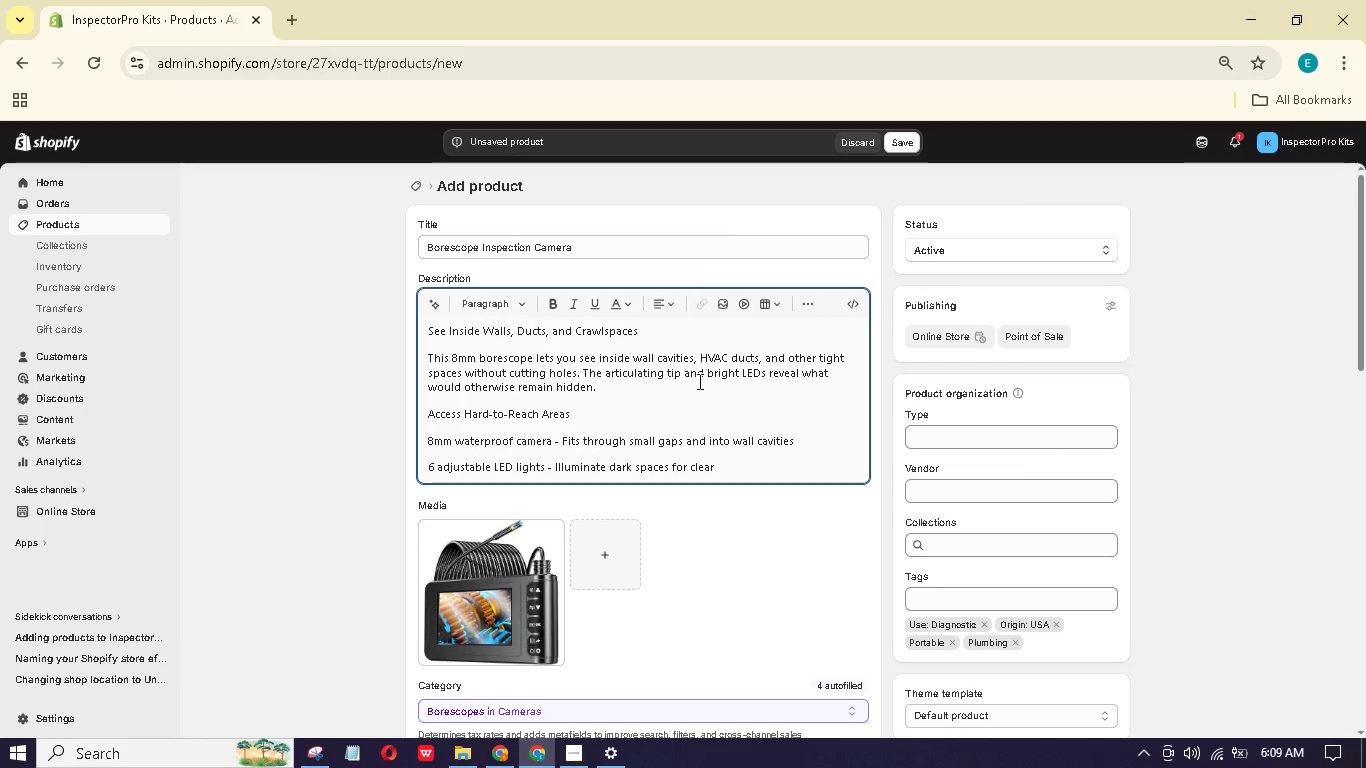 
 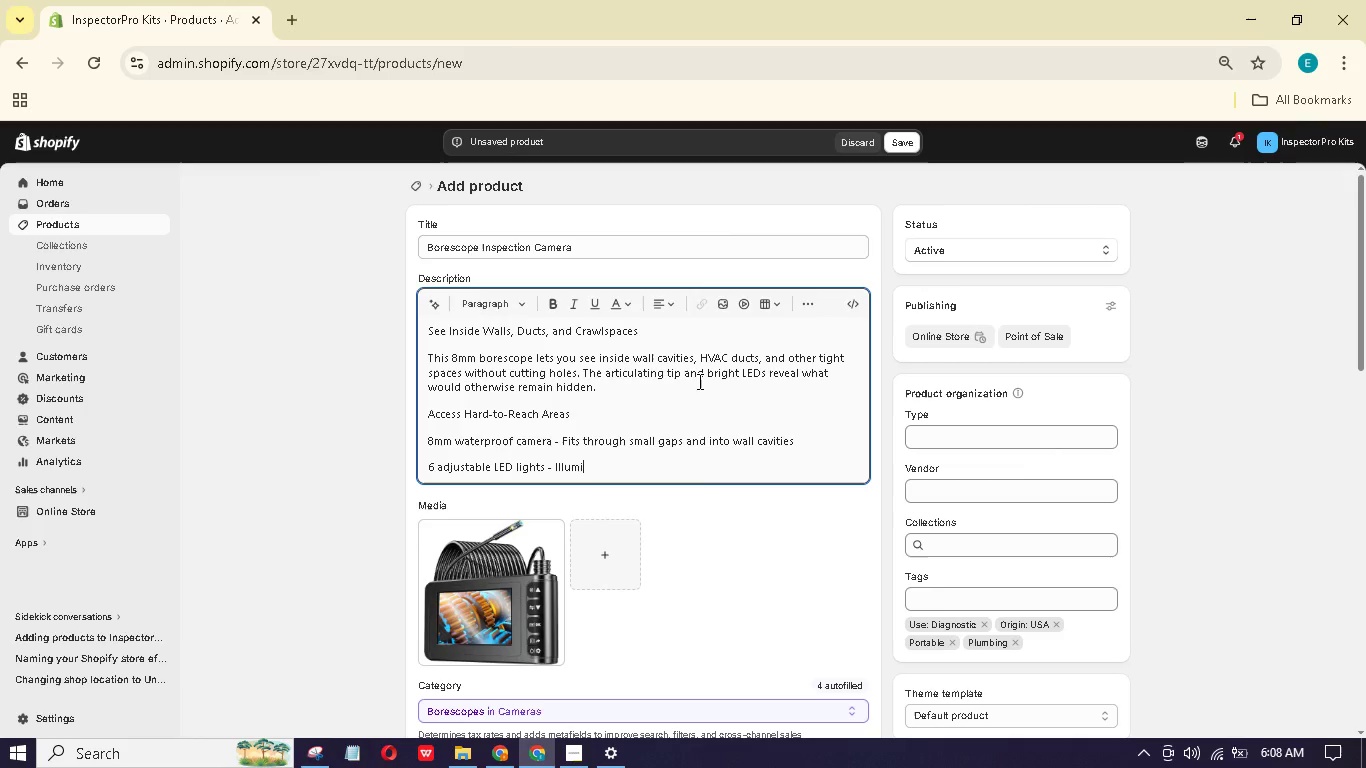 
hold_key(key=F, duration=0.31)
 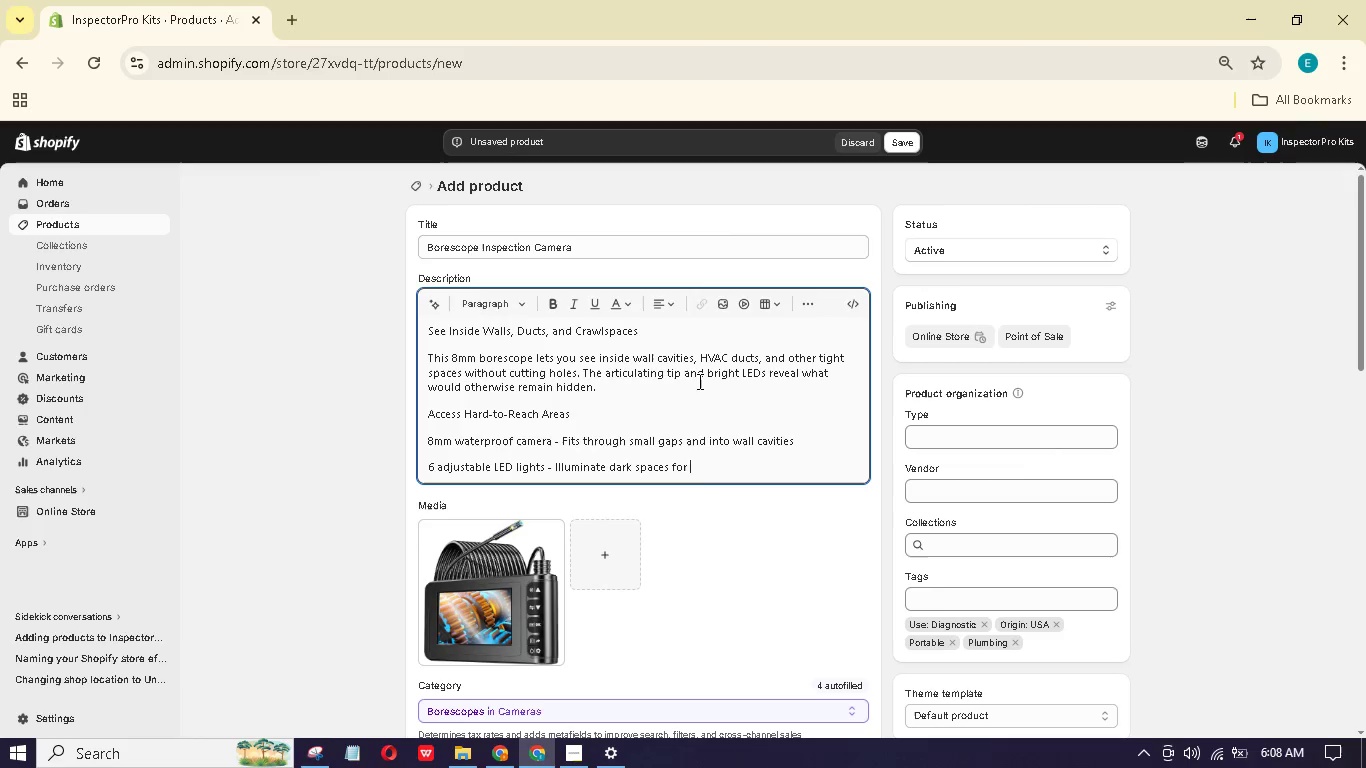 
hold_key(key=A, duration=0.47)
 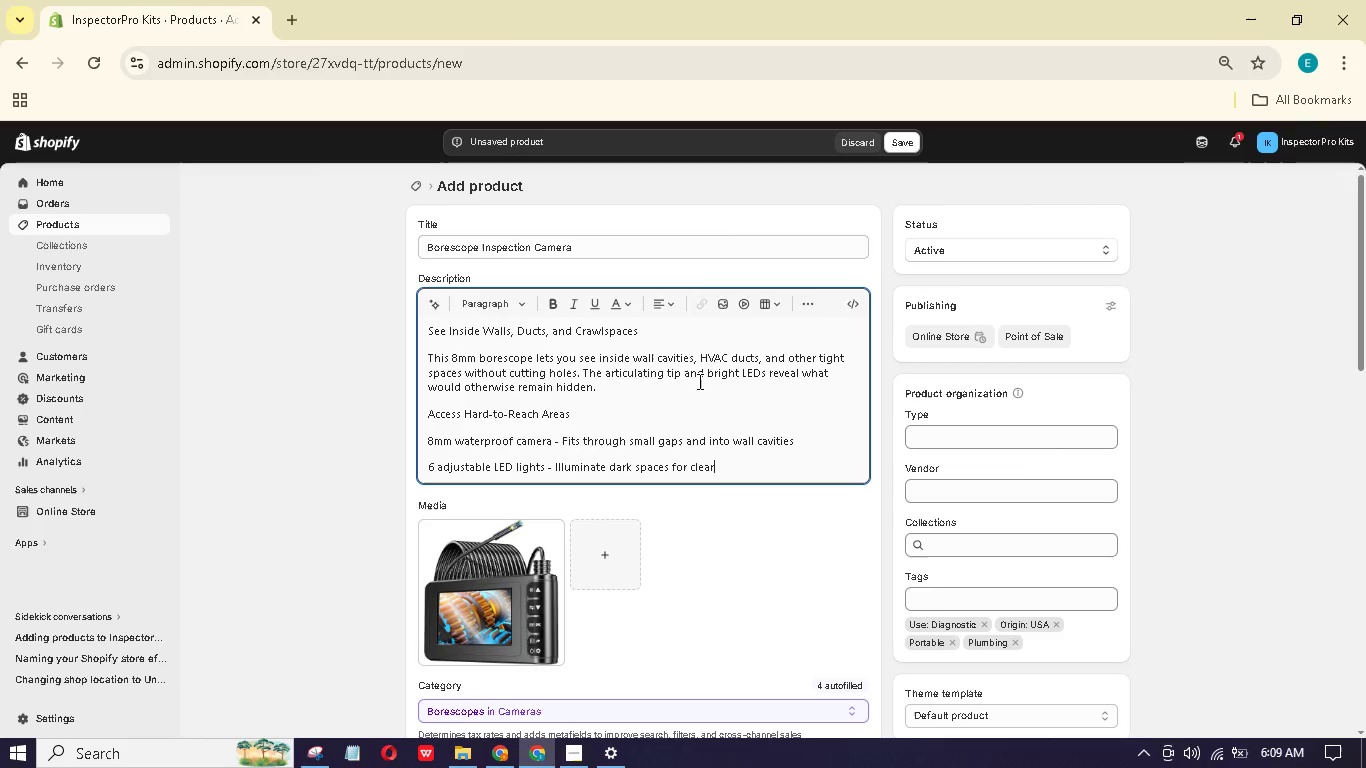 
type( imes)
 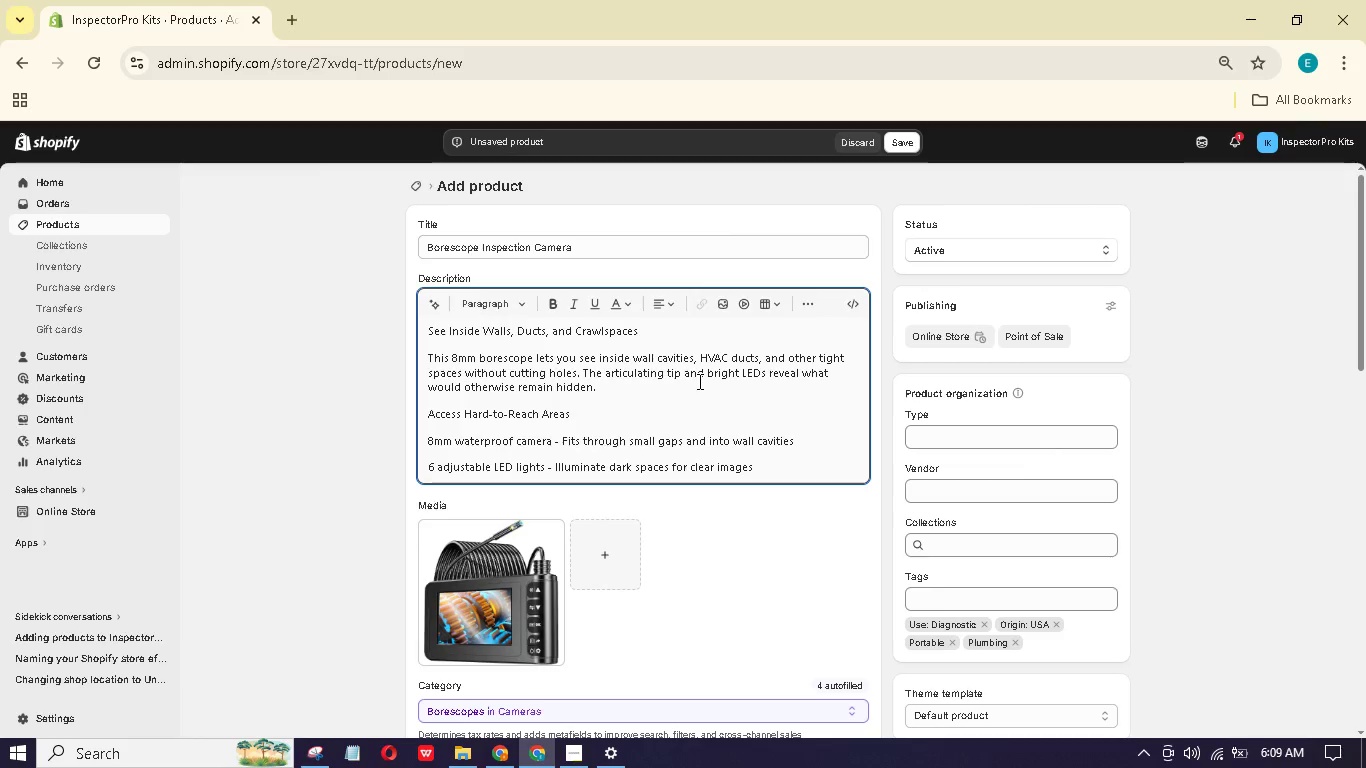 
hold_key(key=A, duration=0.31)
 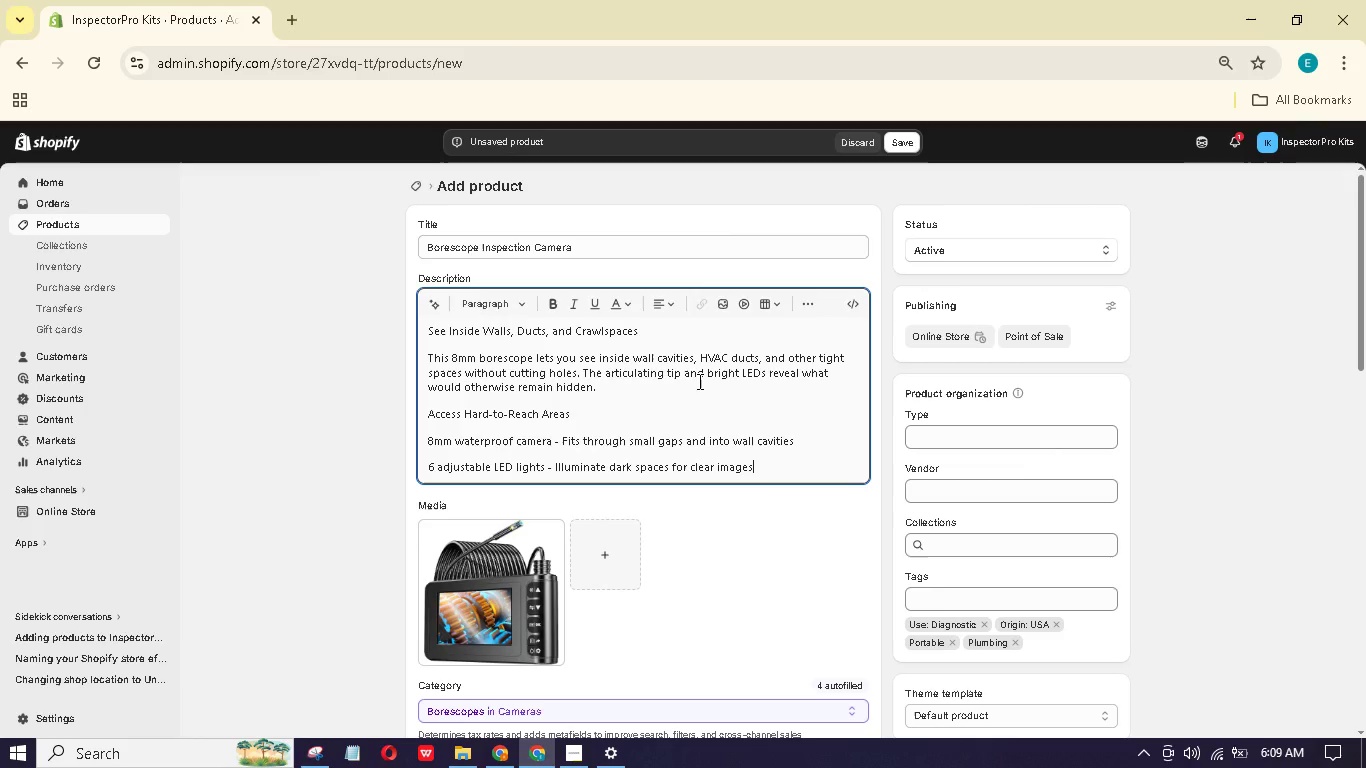 
hold_key(key=G, duration=0.42)
 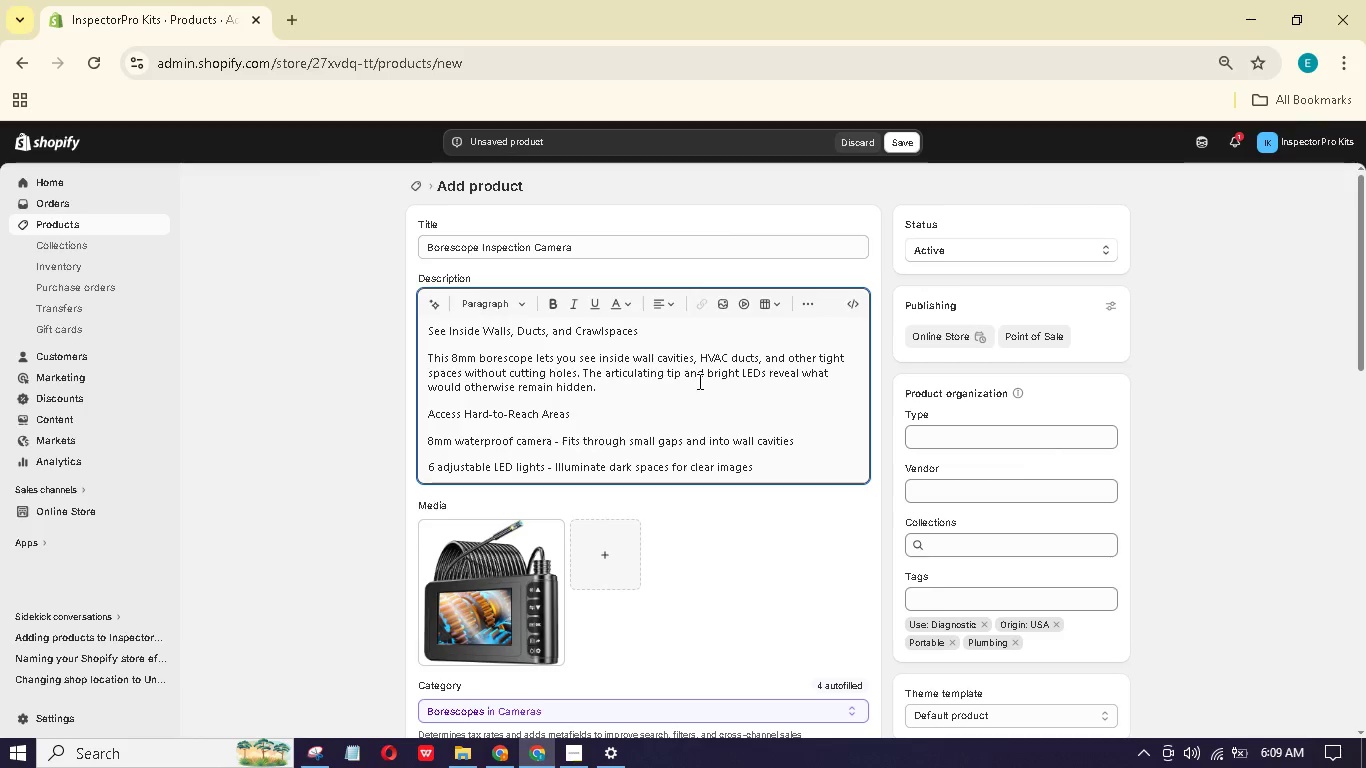 
key(Enter)
 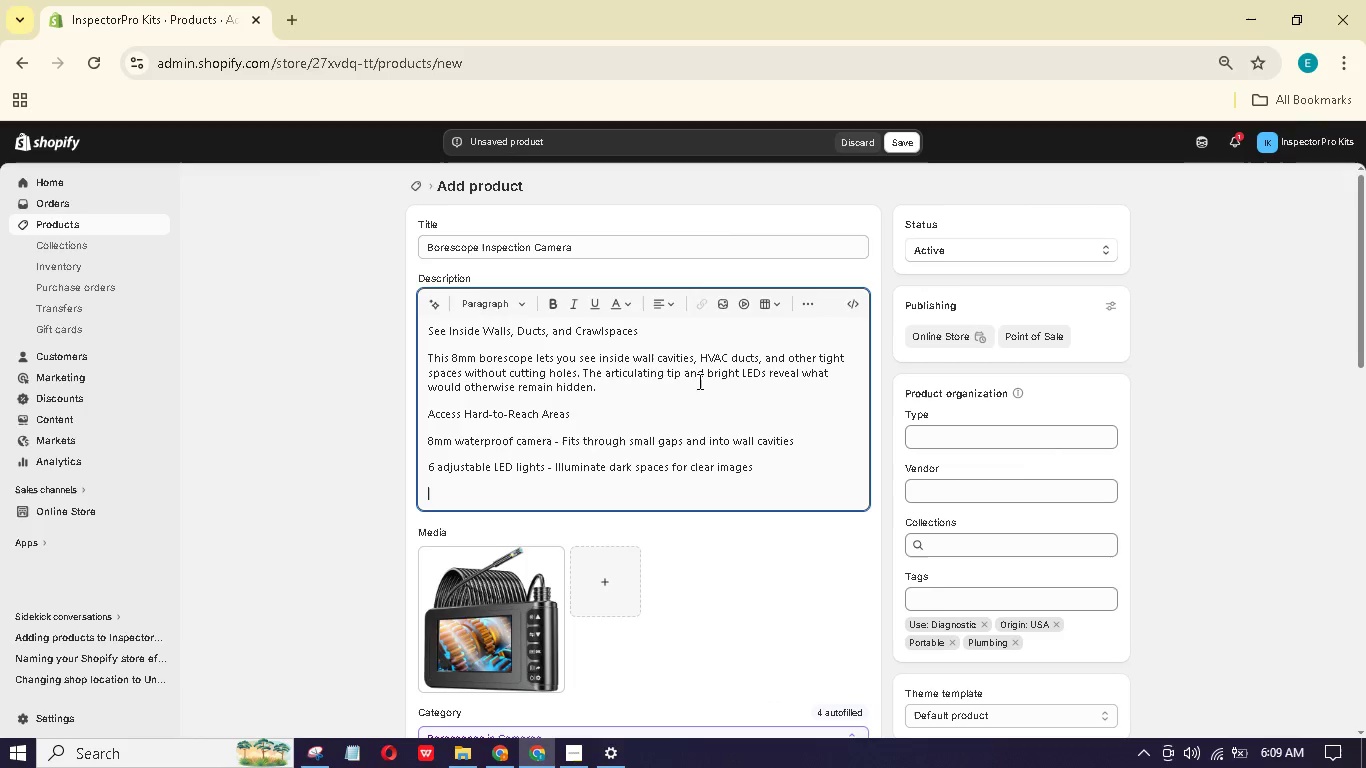 
type(HD resolutn - See crak )
key(Backspace)
type(, pet damae)
 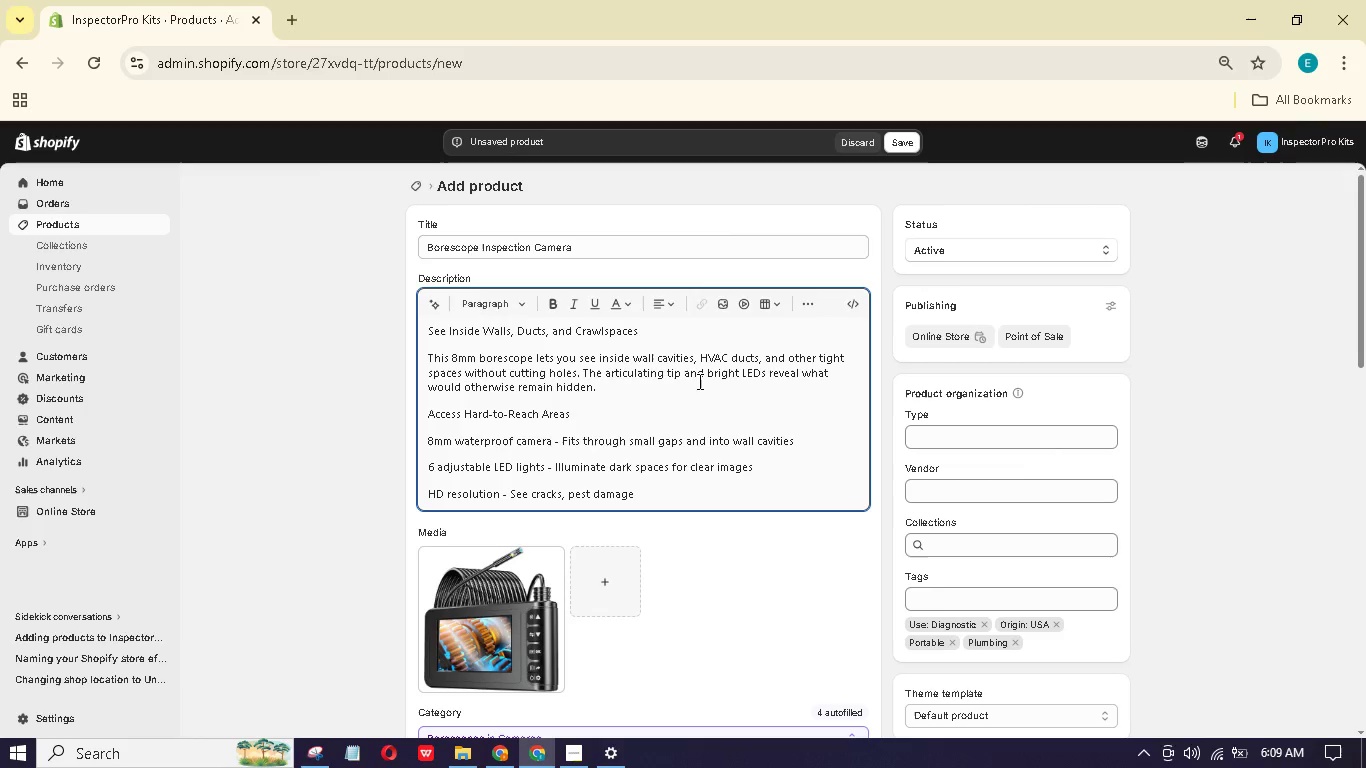 
 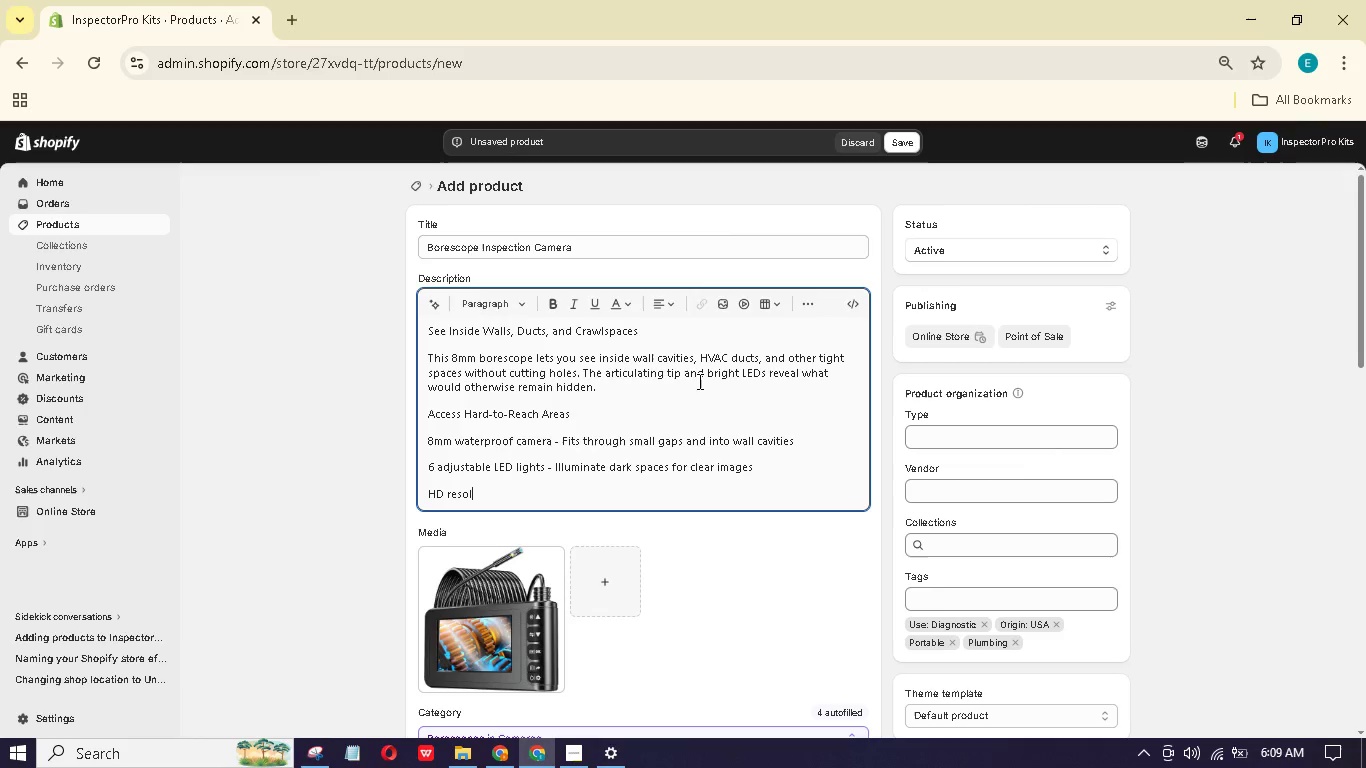 
hold_key(key=I, duration=0.34)
 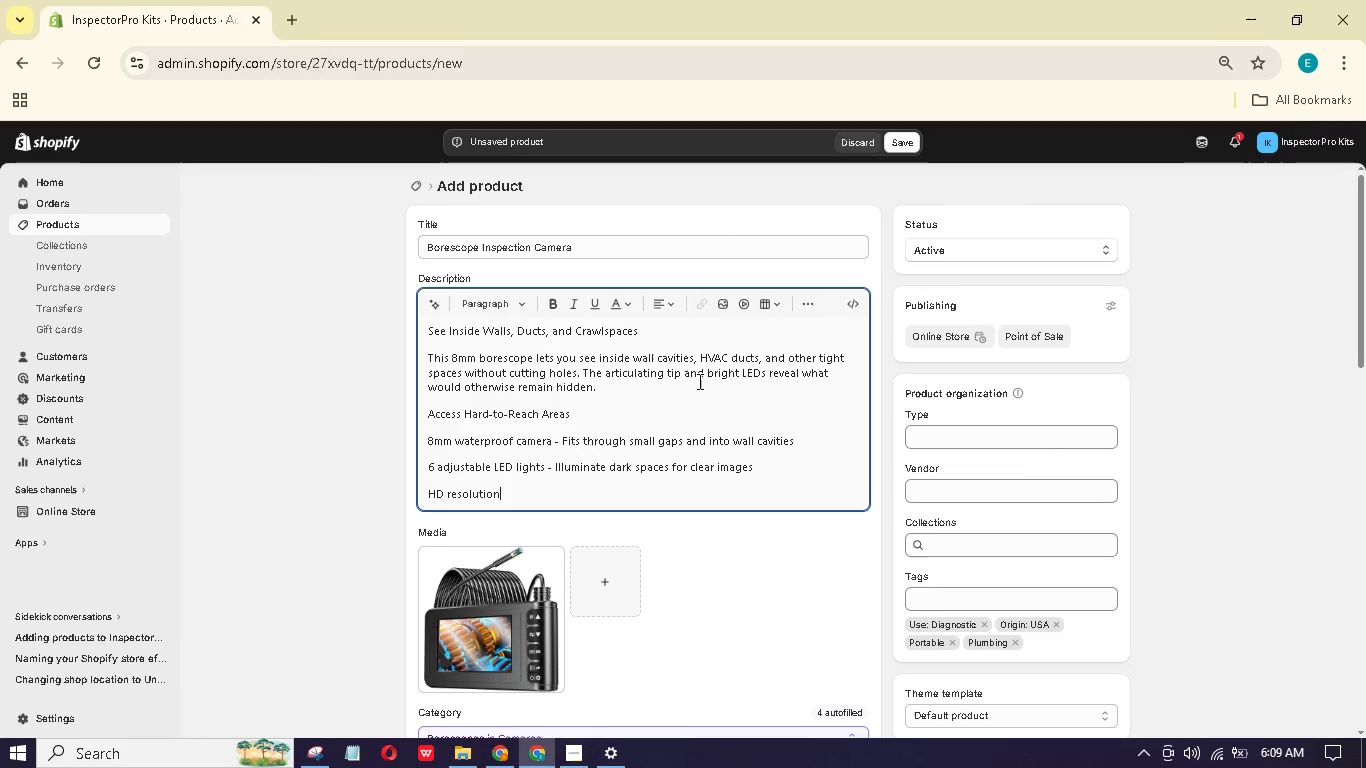 
hold_key(key=G, duration=0.39)
 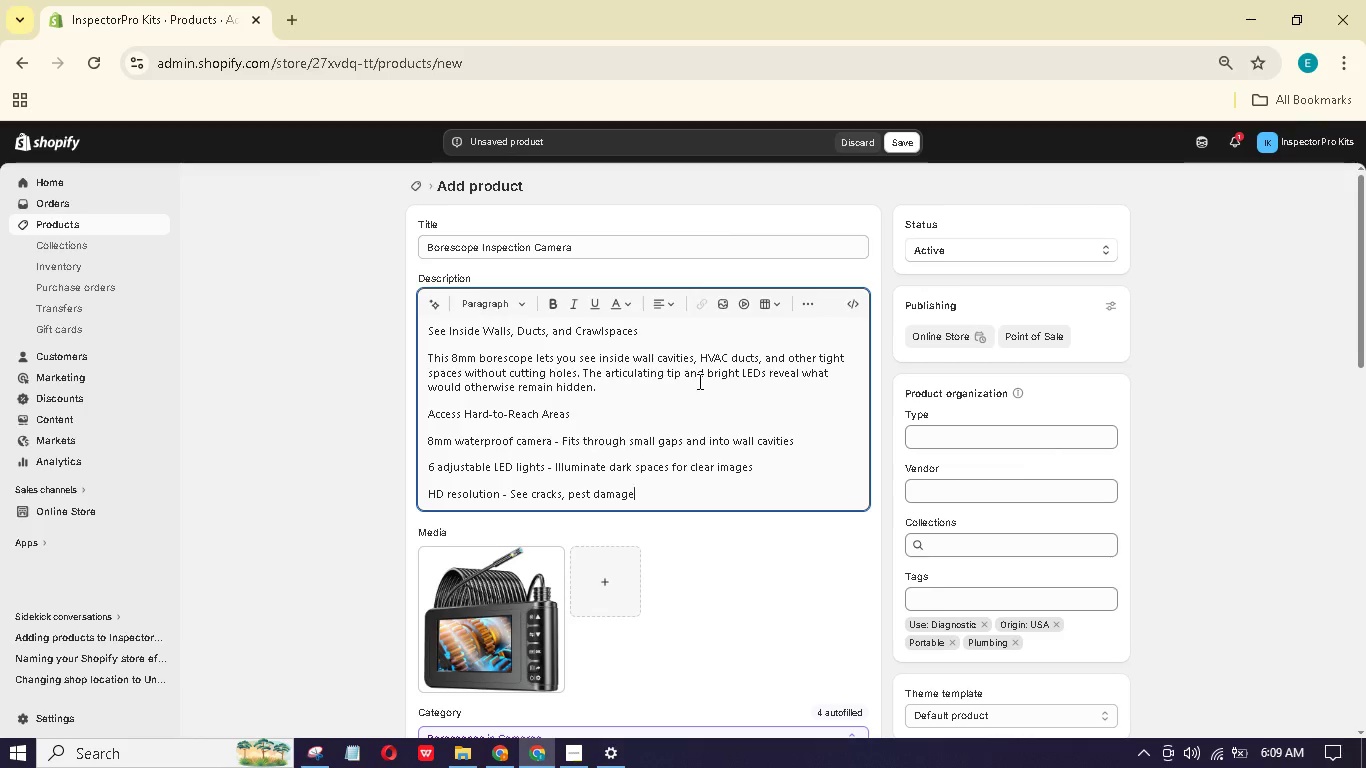 
hold_key(key=Comma, duration=0.42)
 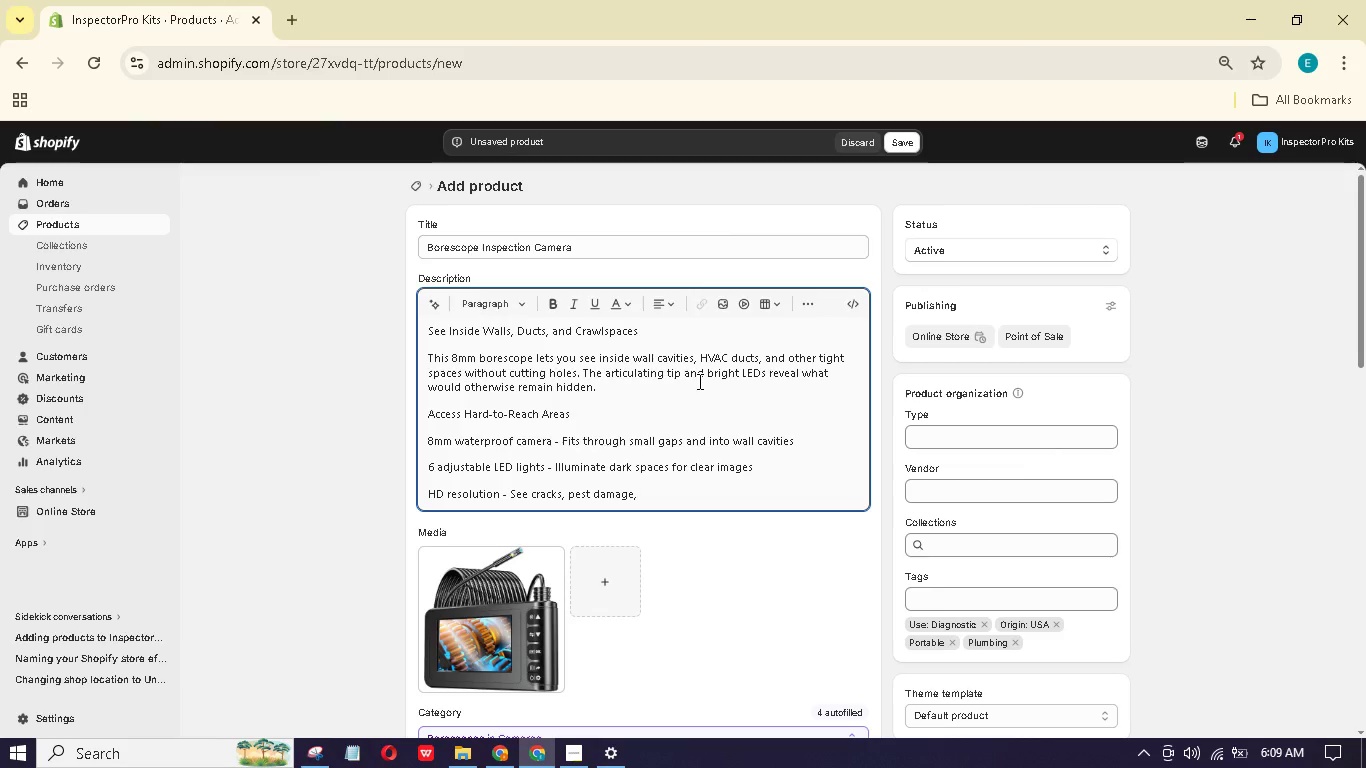 
type( nd insultin gps clearly)
 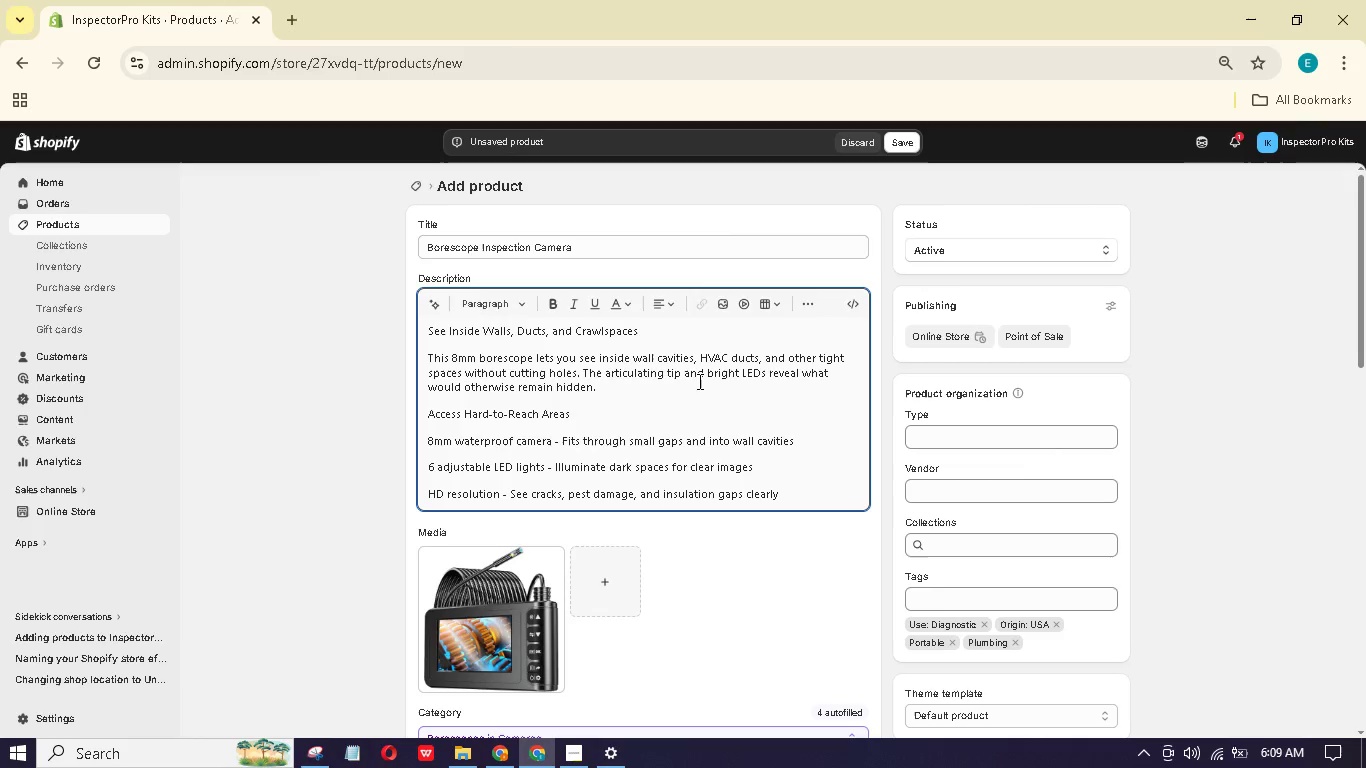 
hold_key(key=O, duration=0.41)
 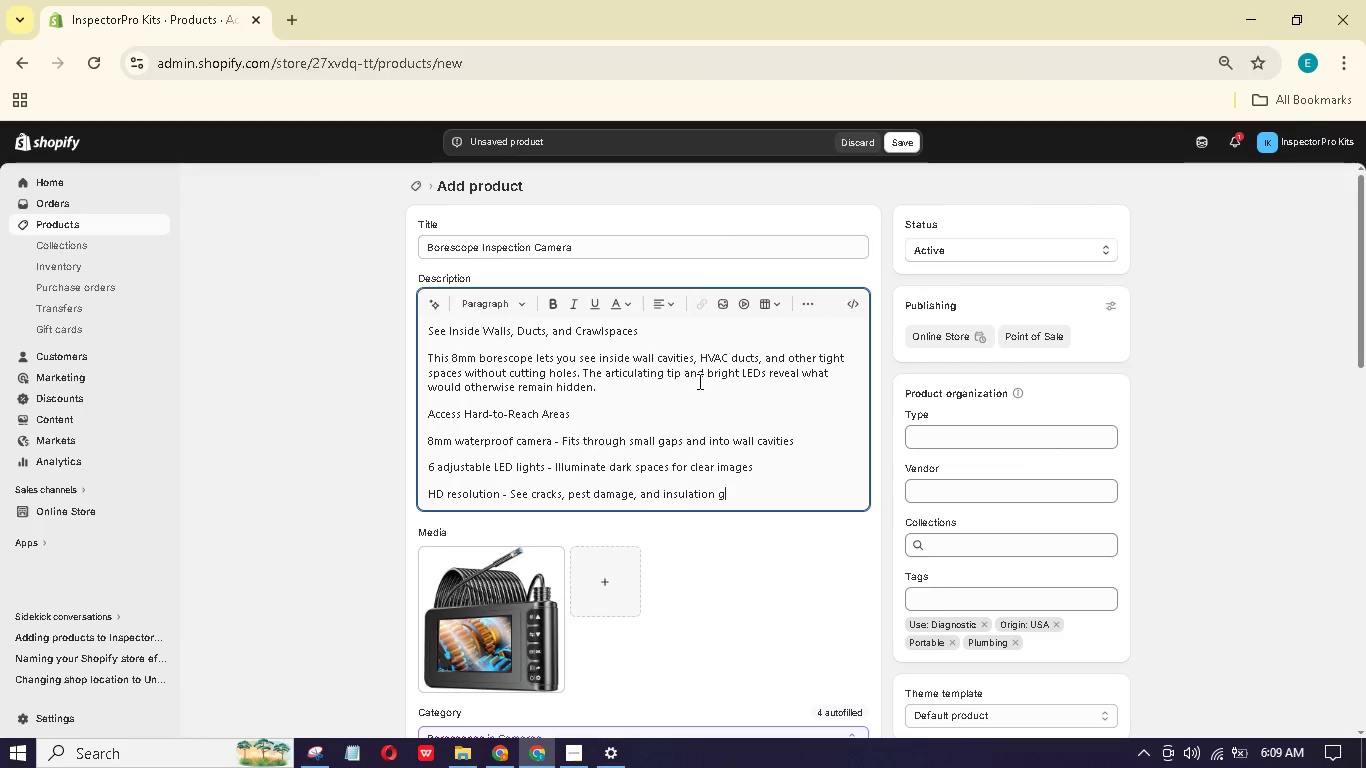 
key(Enter)
 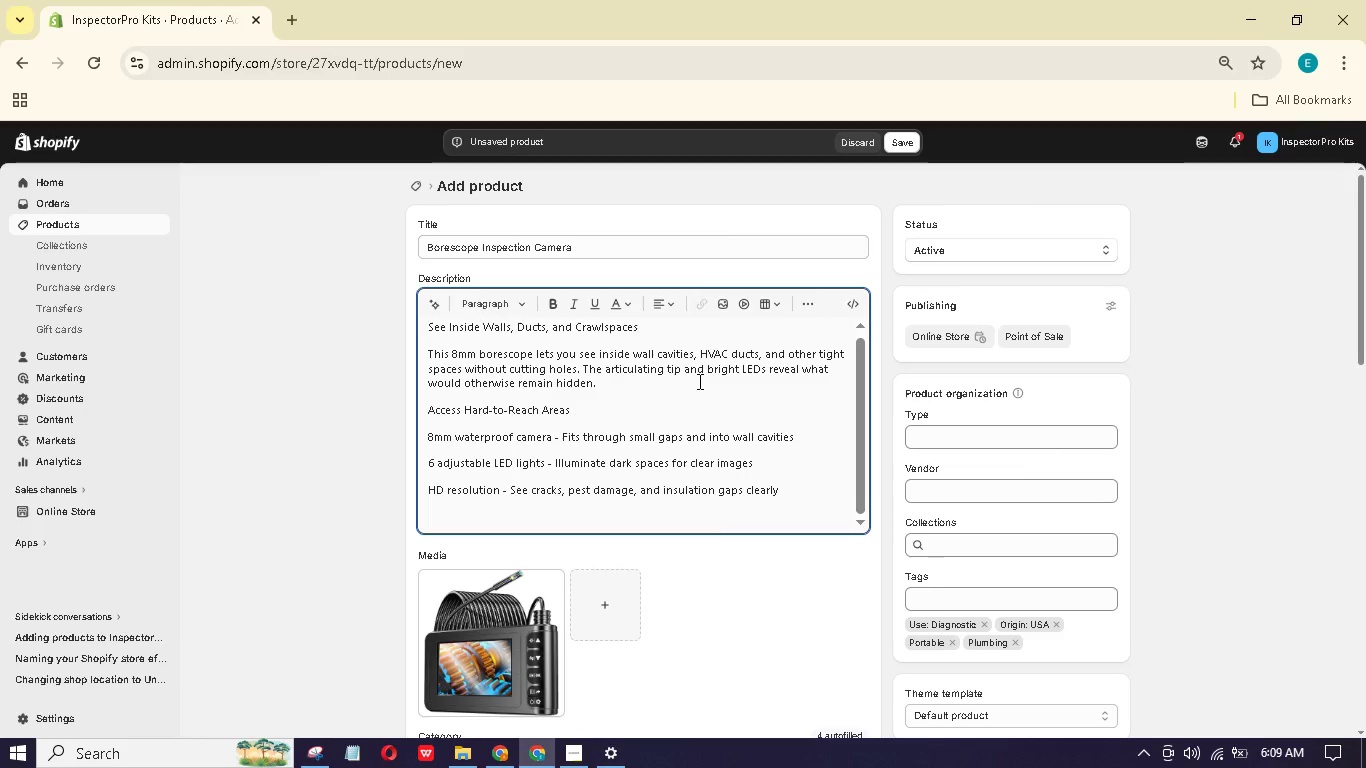 
type(6-foot i-rigid cle - Rechs deep nto walls and ducttape)
 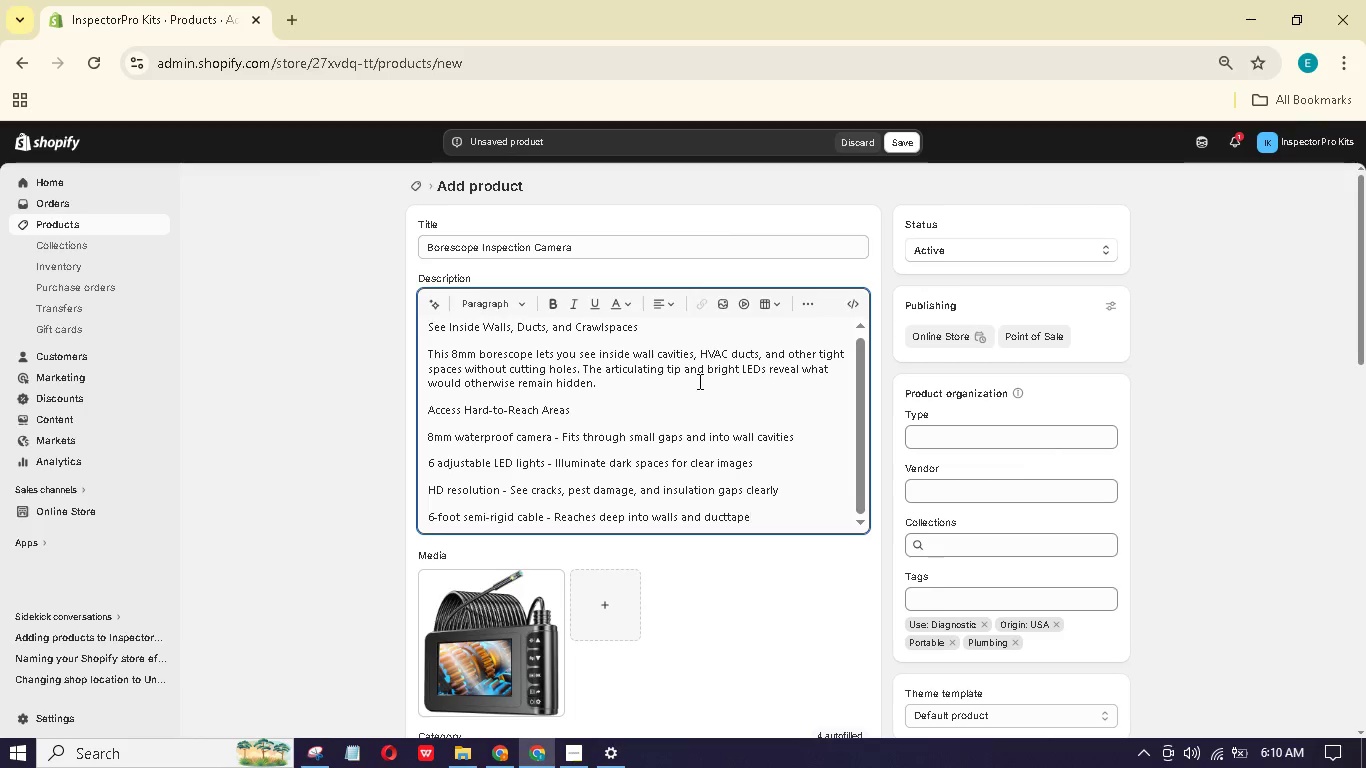 
hold_key(key=M, duration=0.33)
 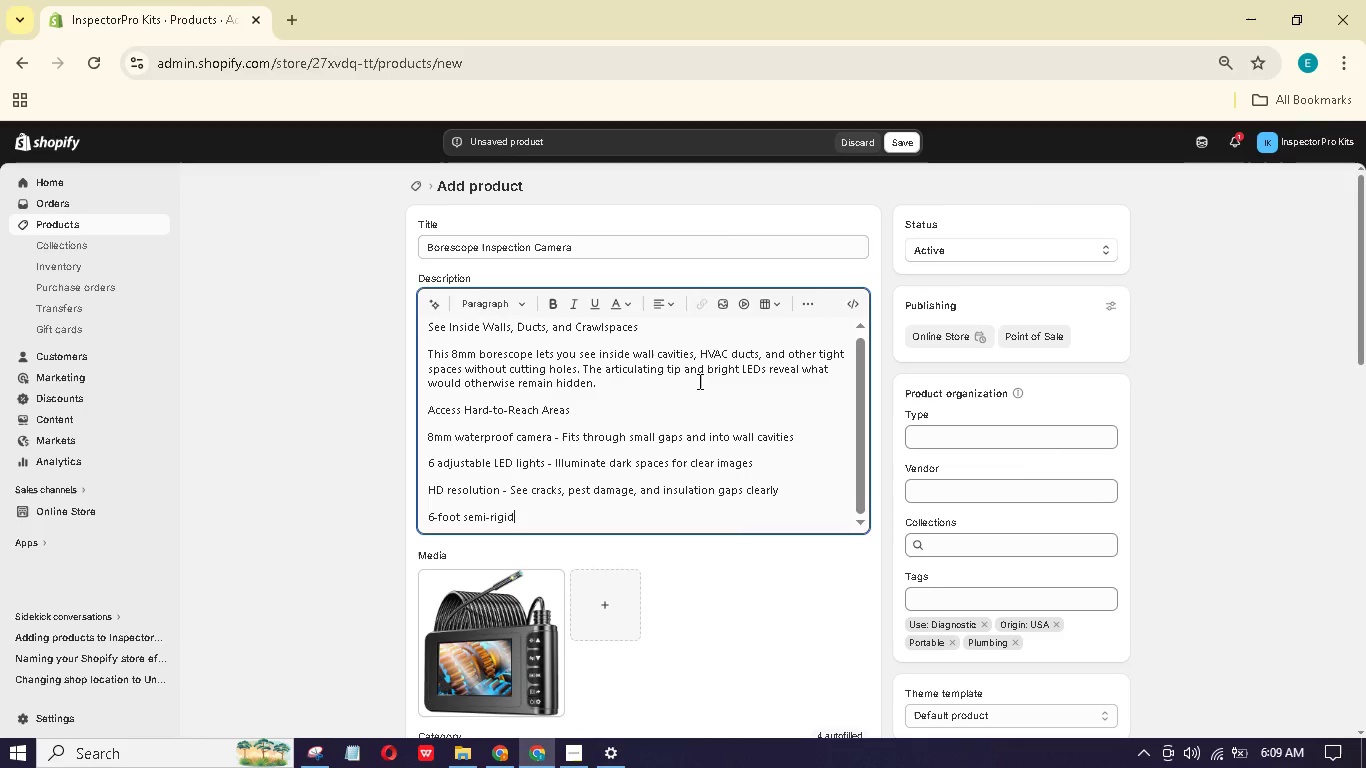 
hold_key(key=B, duration=0.48)
 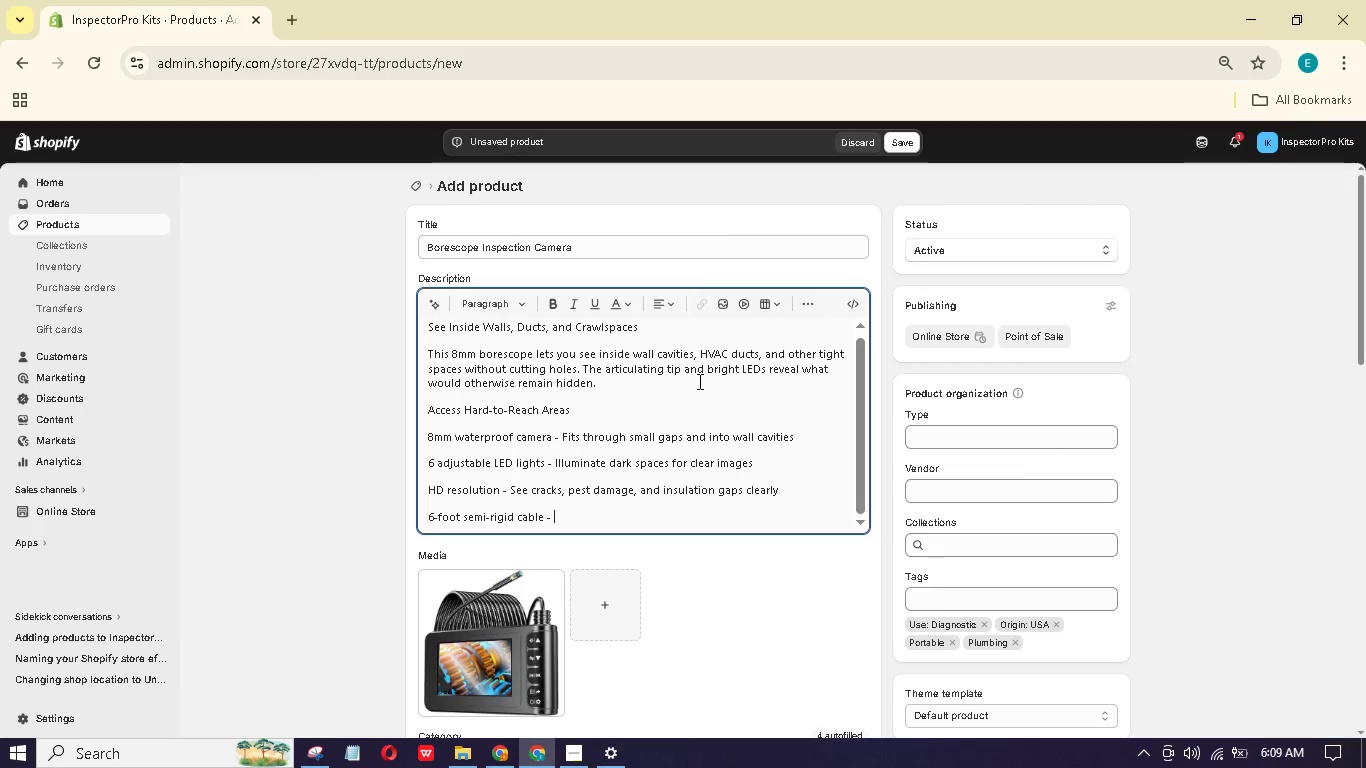 
key(Backspace)
key(Backspace)
key(Backspace)
key(Backspace)
type(ork)
 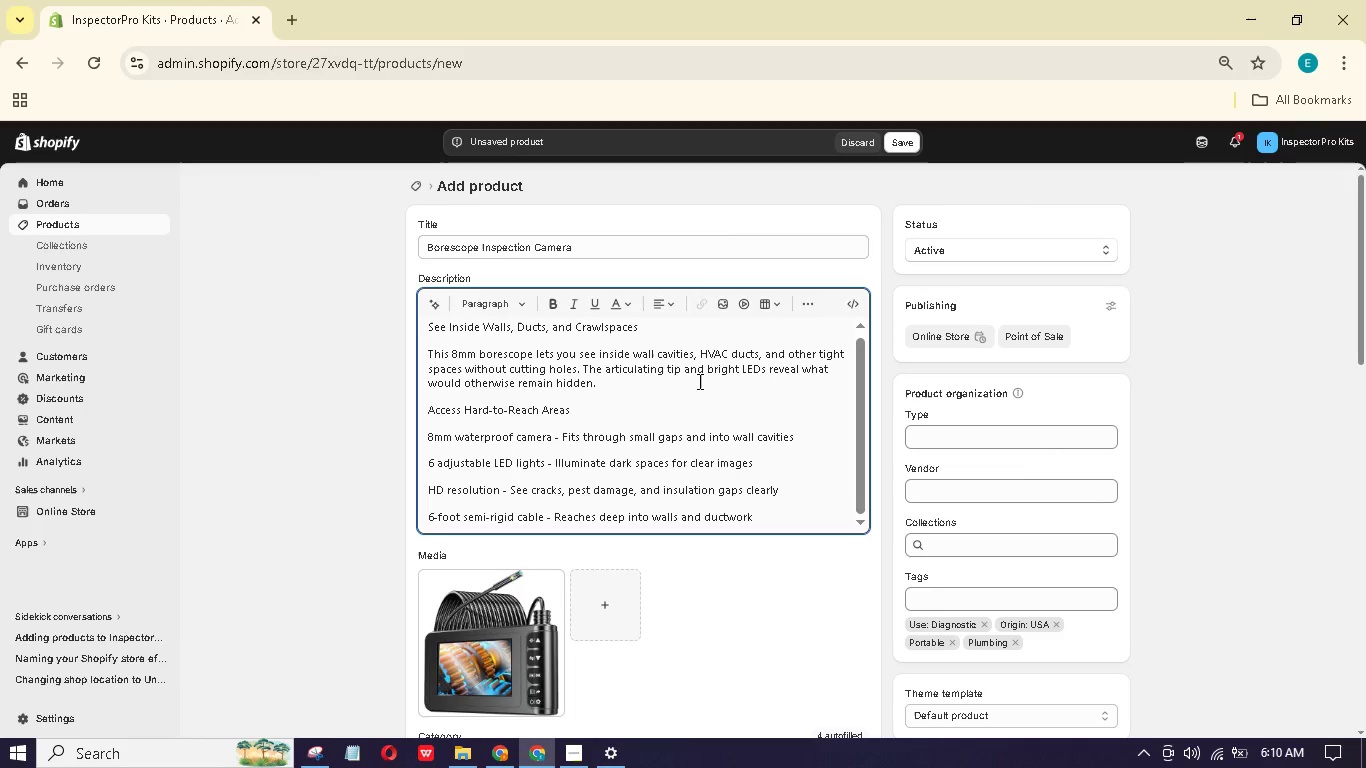 
hold_key(key=W, duration=0.61)
 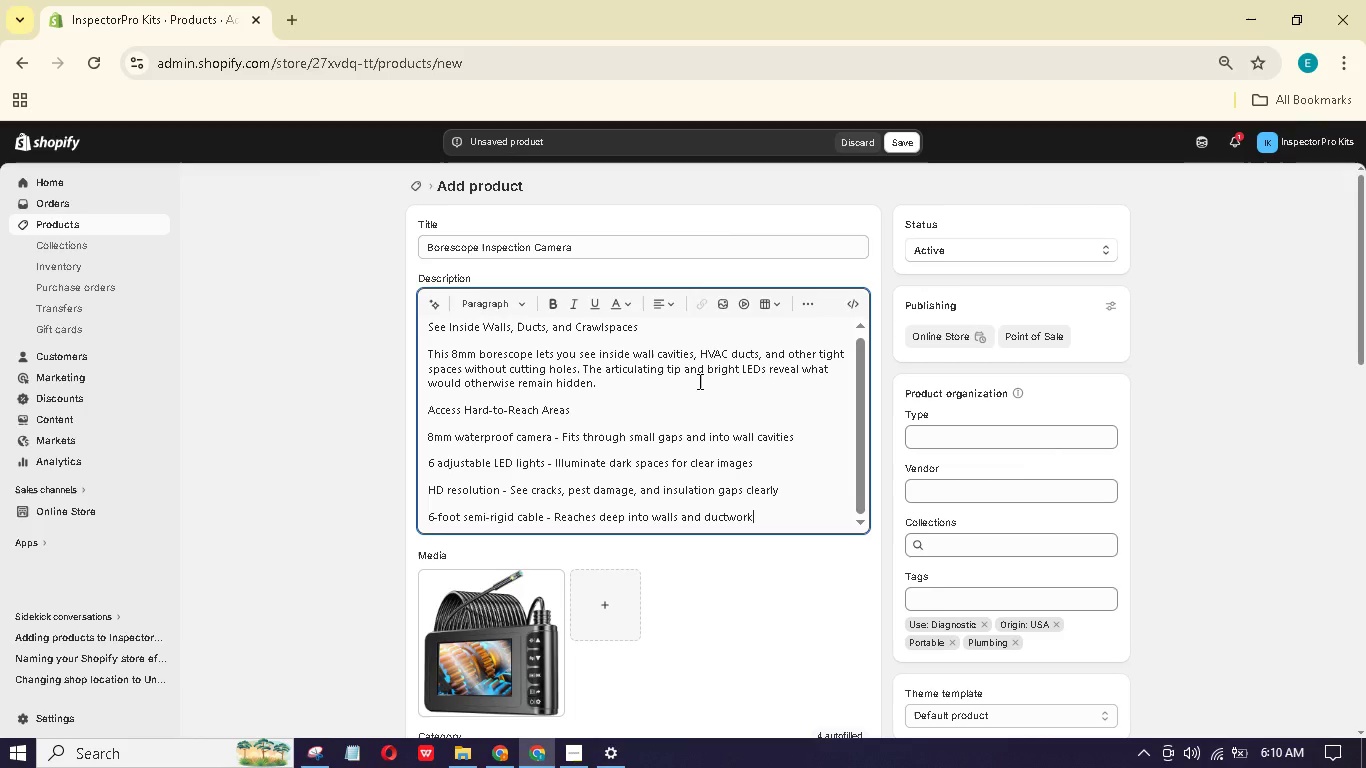 
key(Enter)
 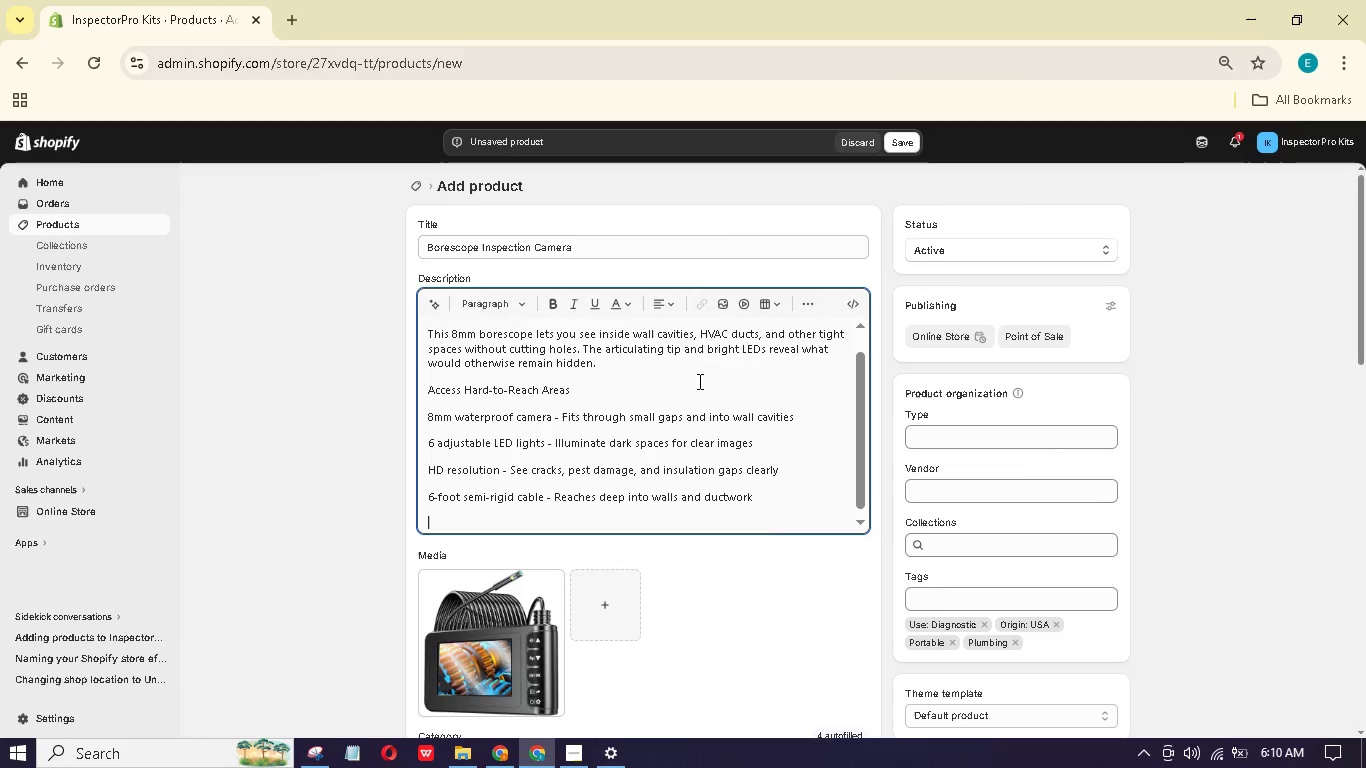 
type(Technical Specifictis)
 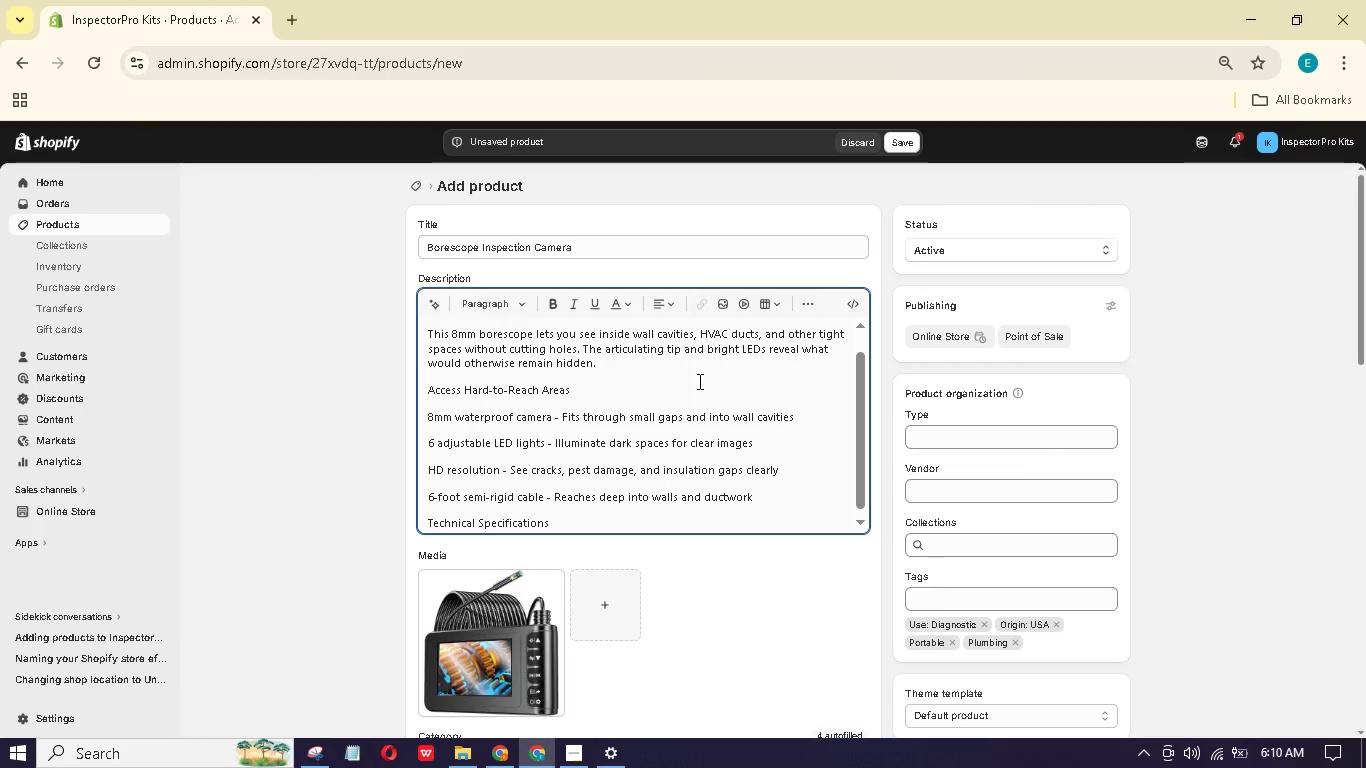 
 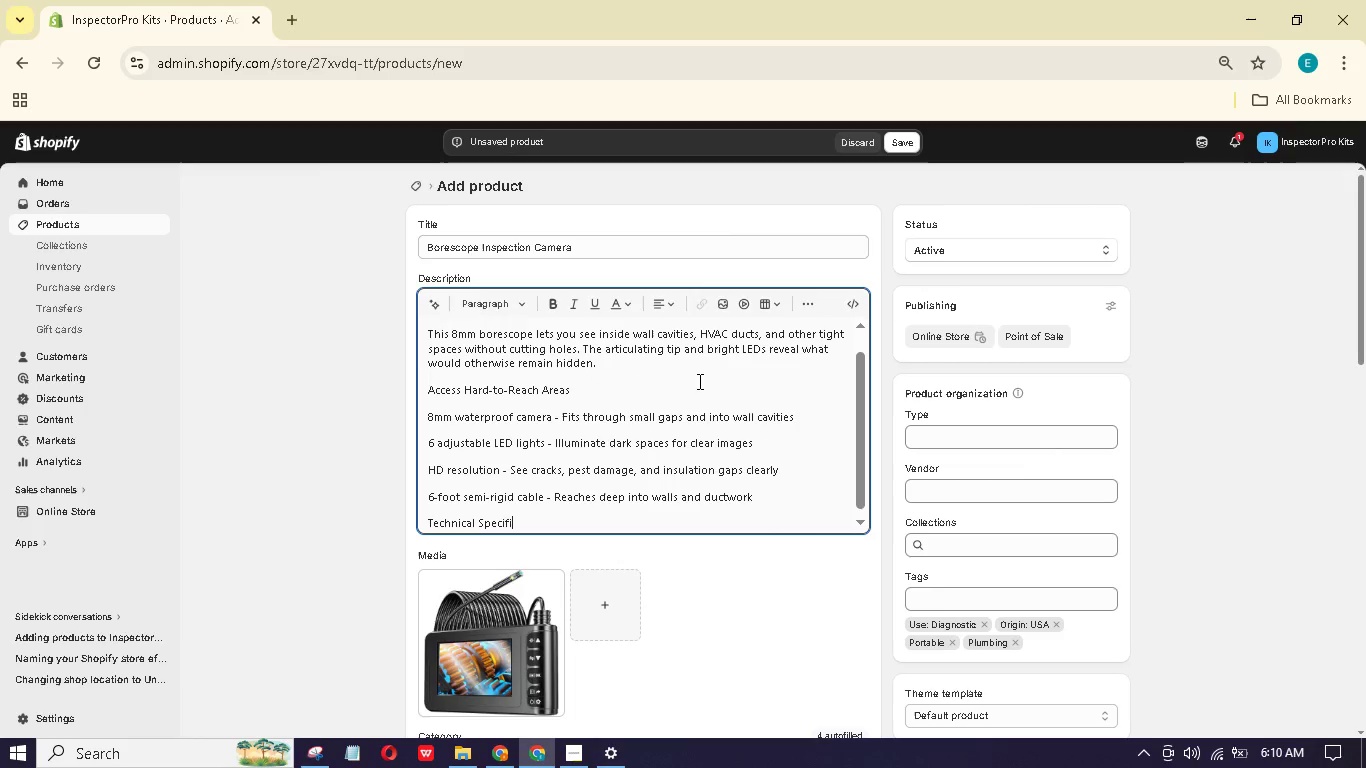 
hold_key(key=O, duration=0.42)
 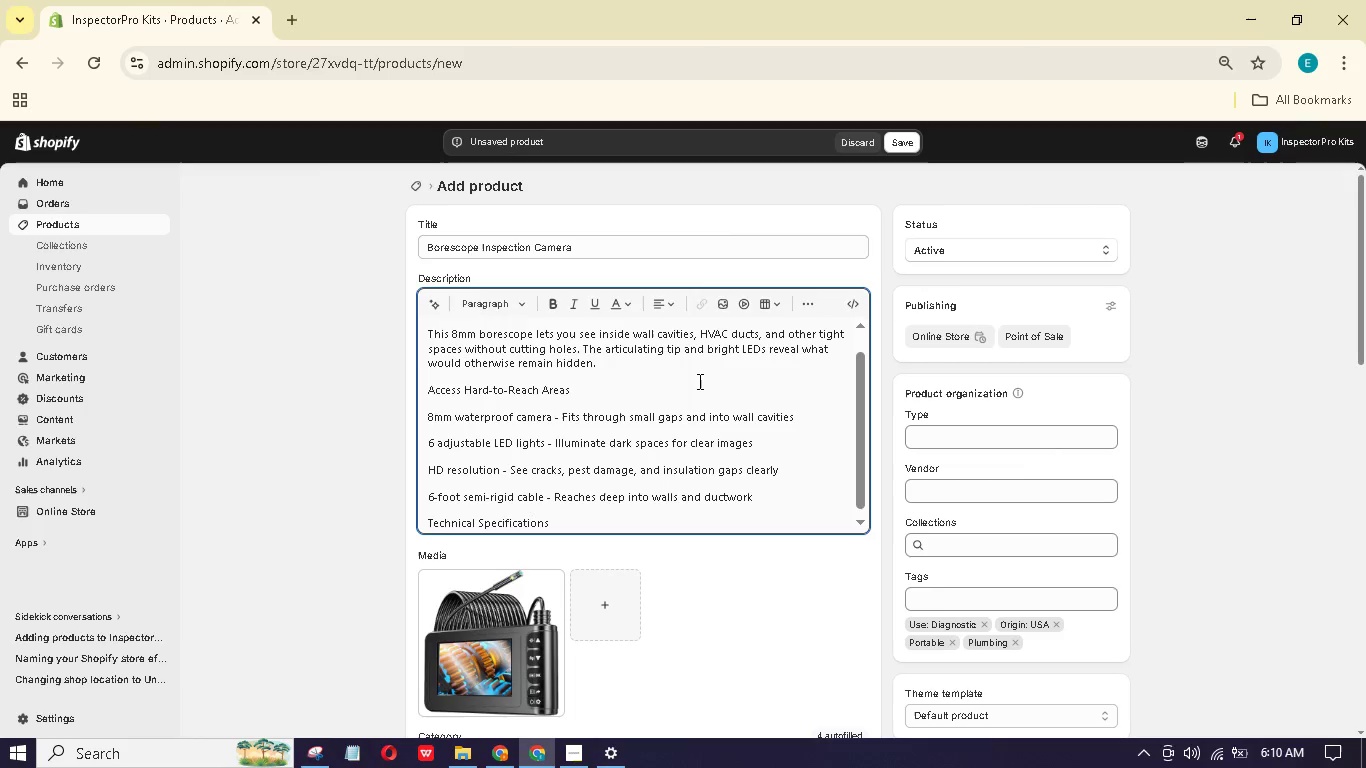 
hold_key(key=N, duration=0.33)
 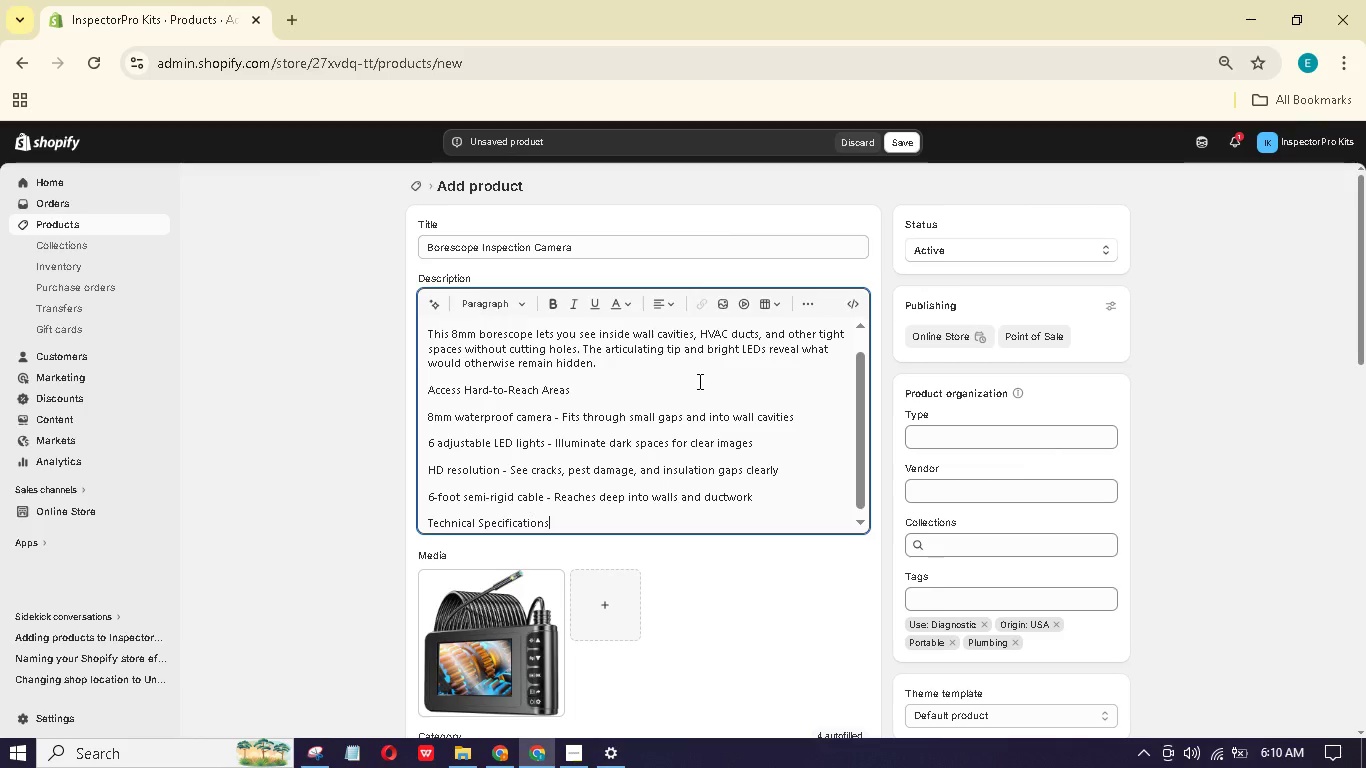 
key(Enter)
 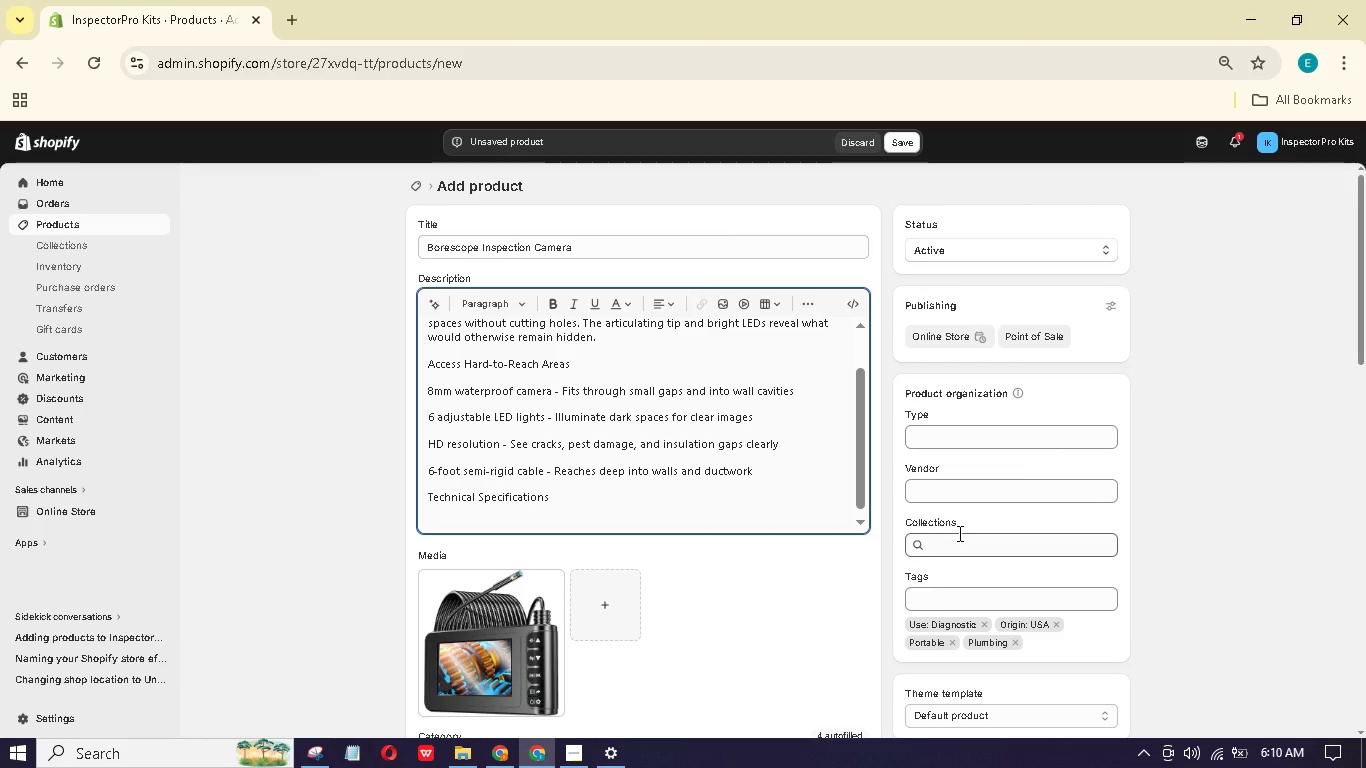 
wait(14.56)
 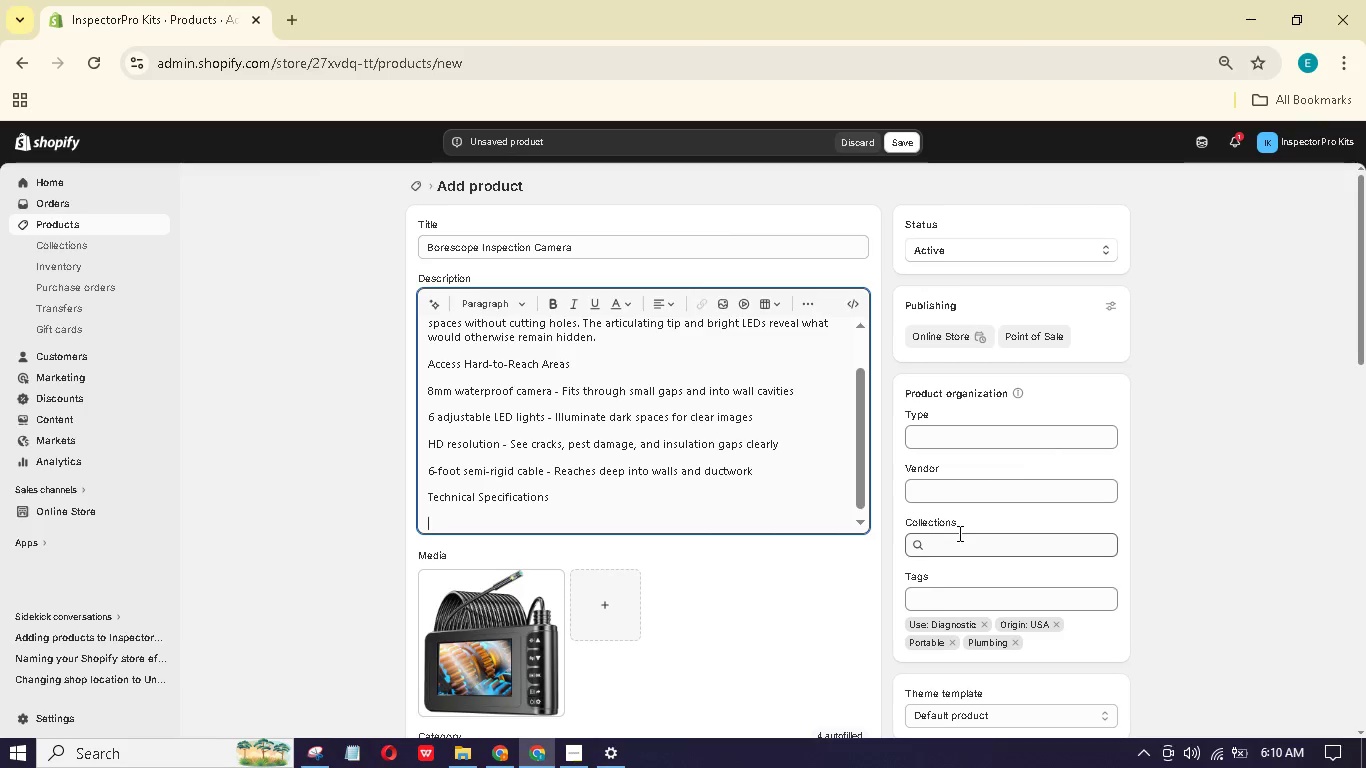 
type(Camera hed diametr: 8mm)
 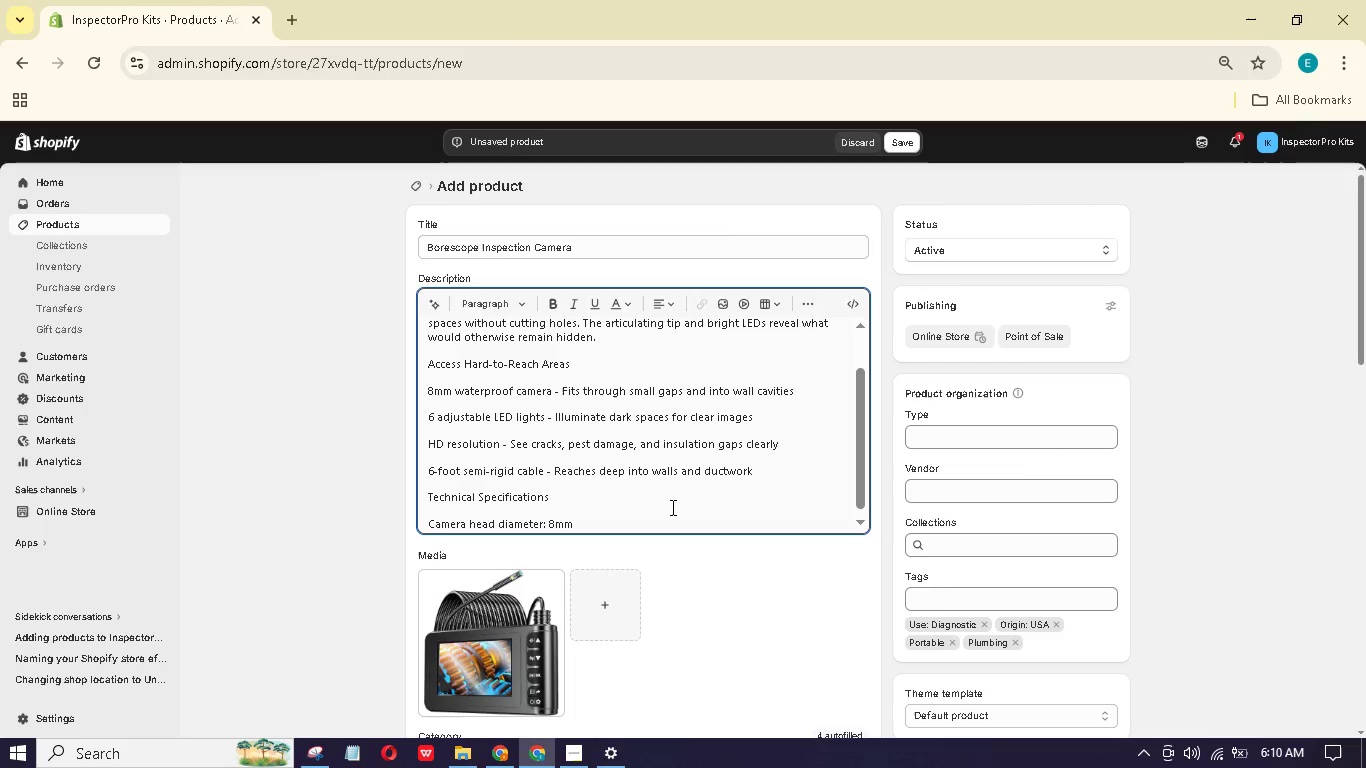 
key(Enter)
 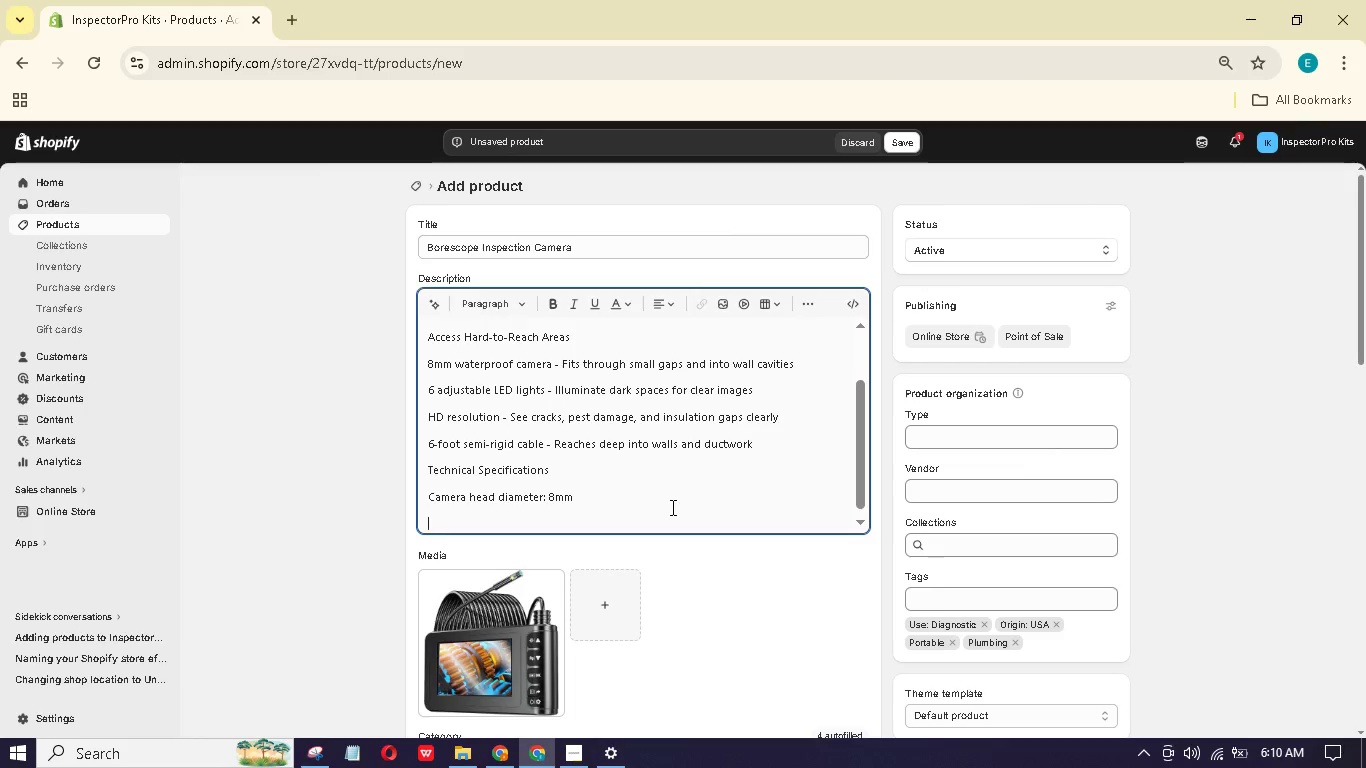 
type(Cable length: 6 feet (1.8))
 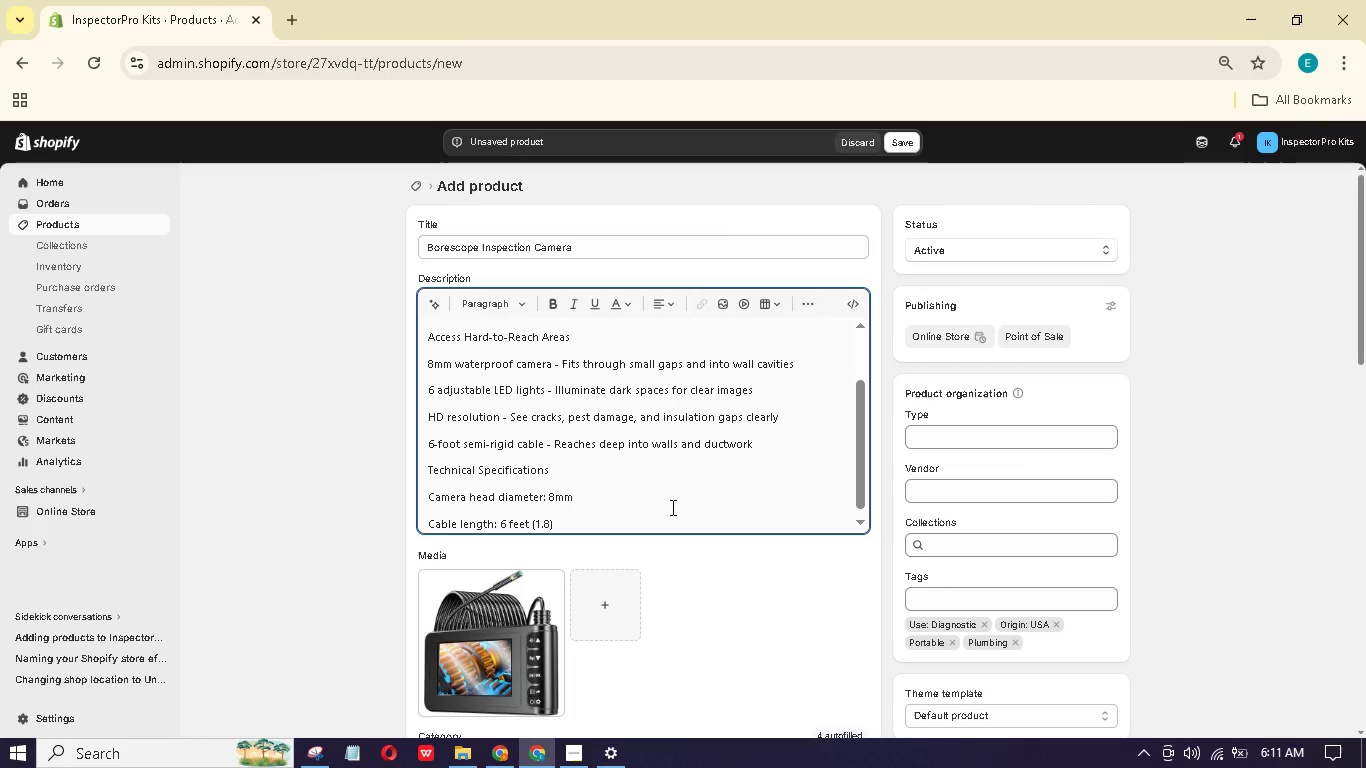 
key(ArrowLeft)
 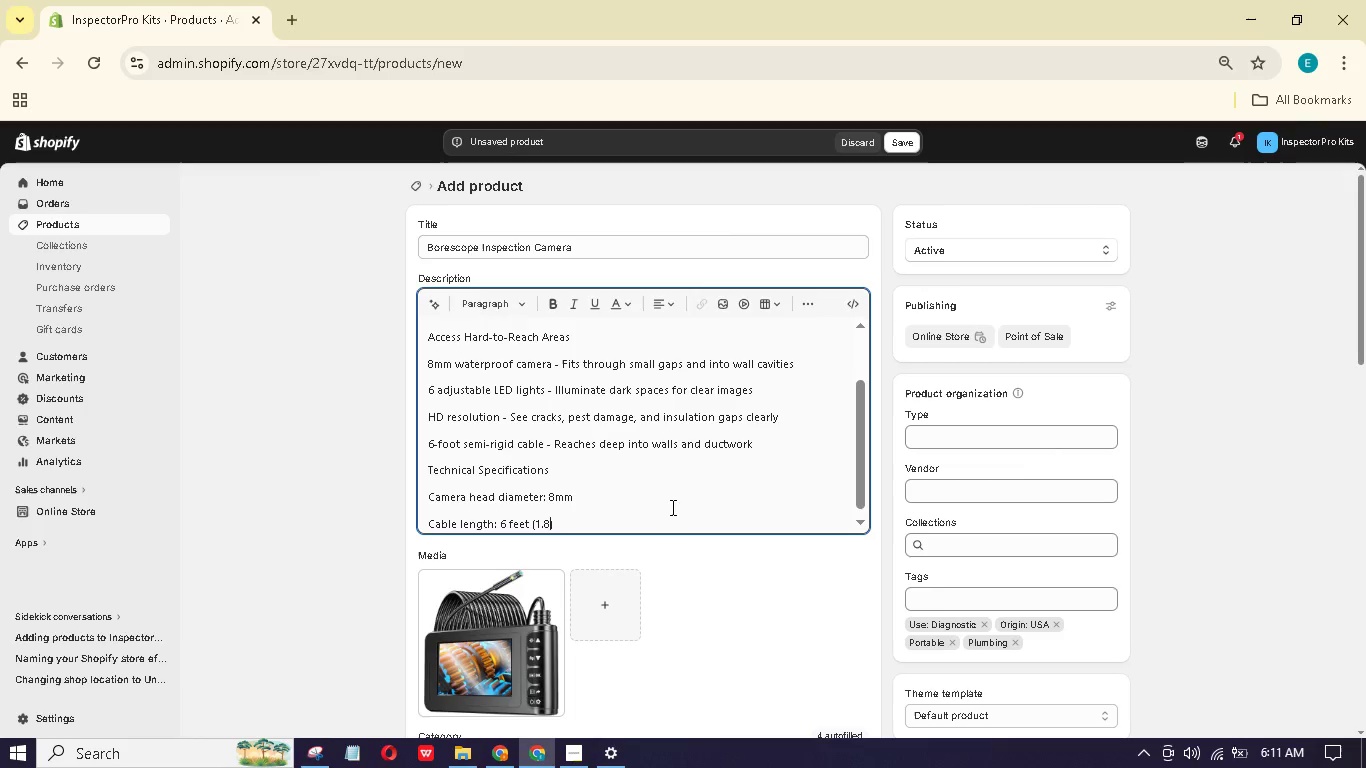 
key(M)
 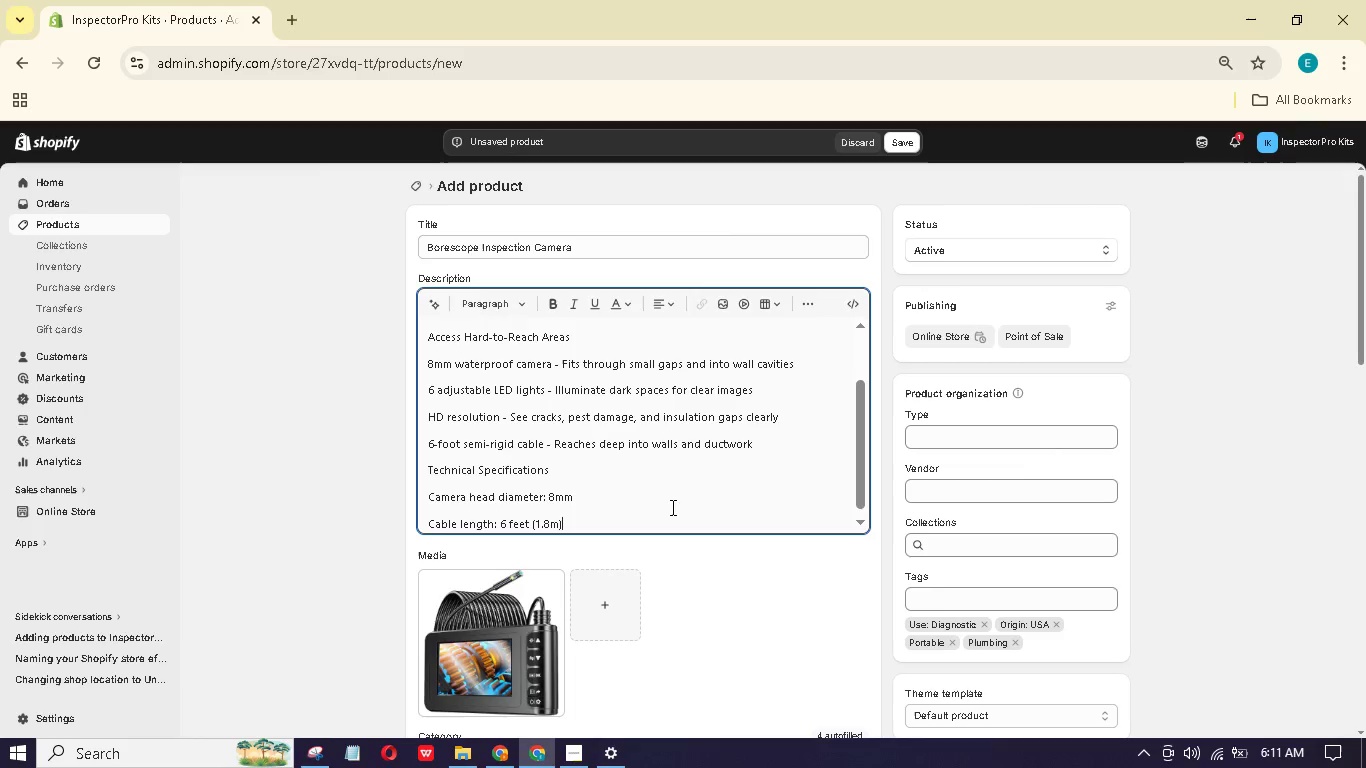 
key(ArrowRight)
 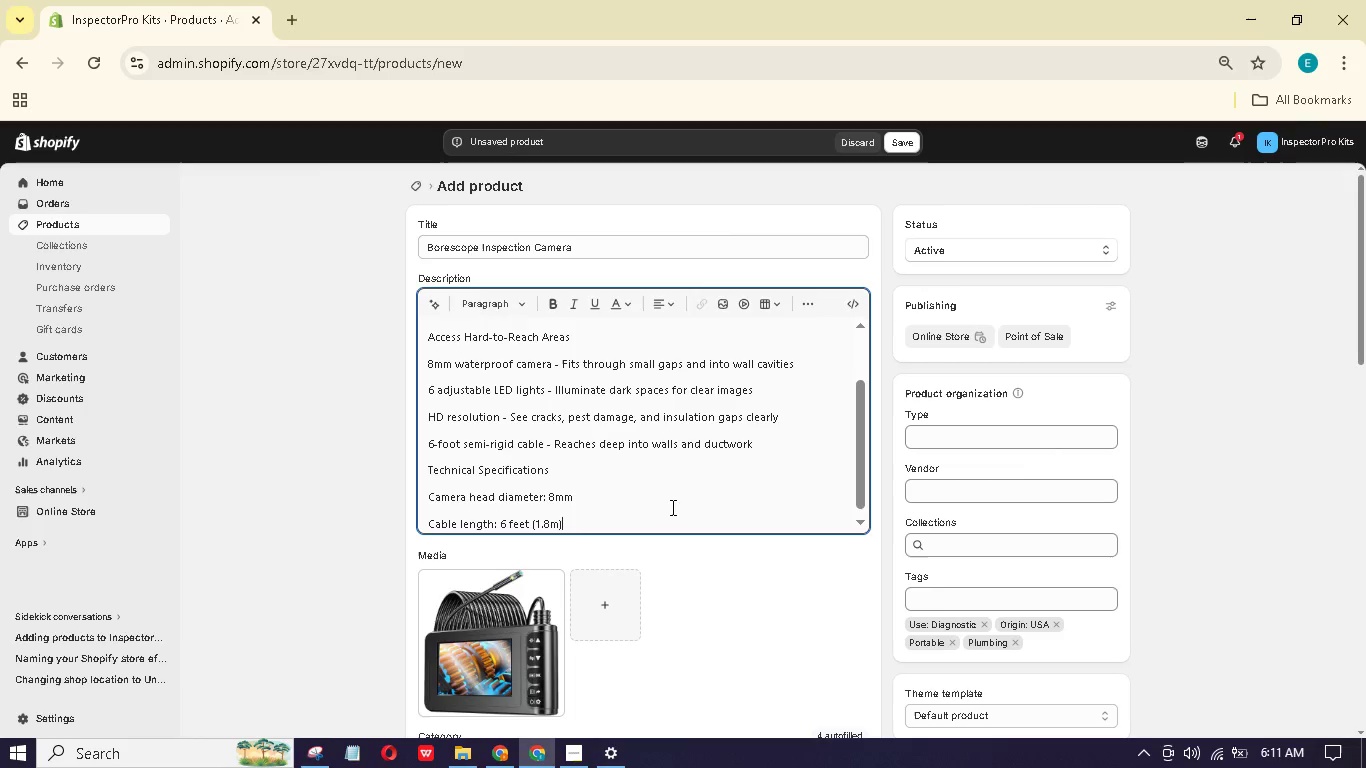 
key(Enter)
 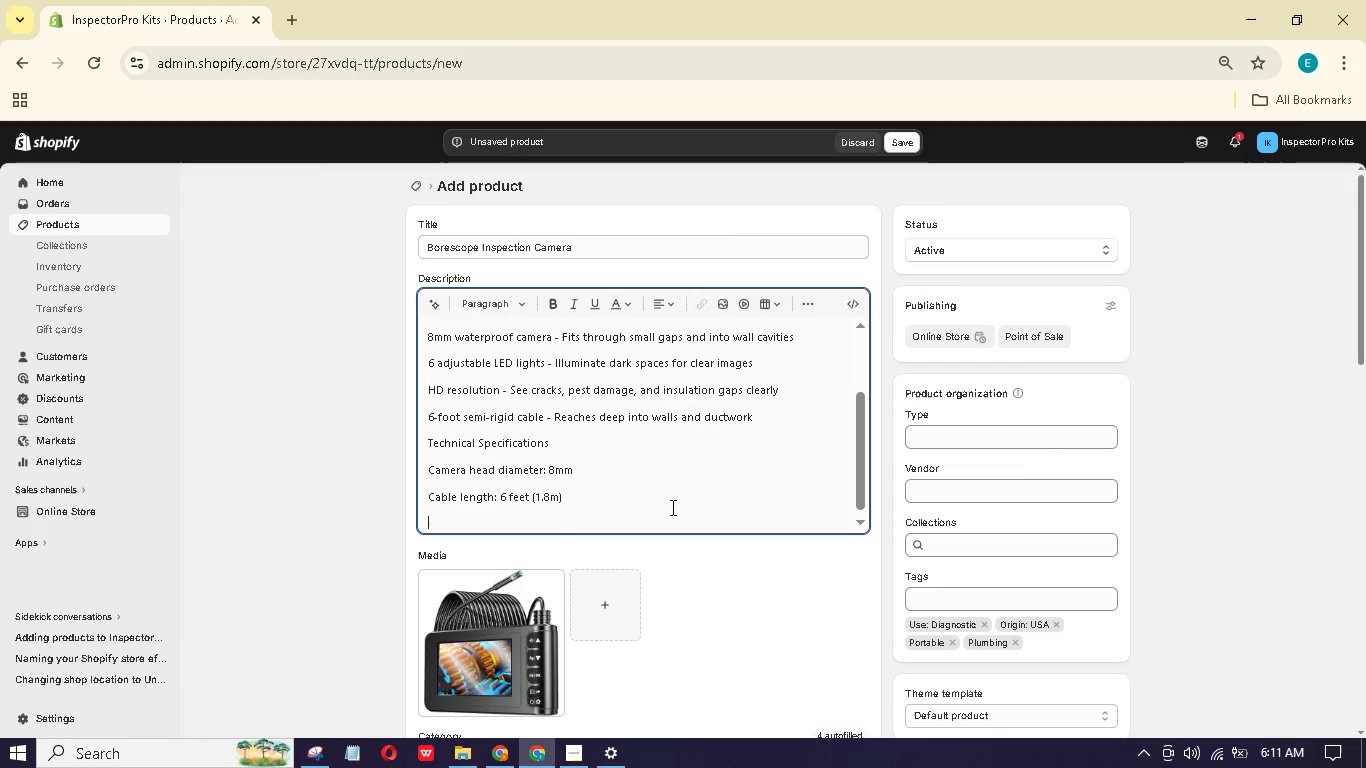 
type(LED lights: 6 adjustable brightness)
 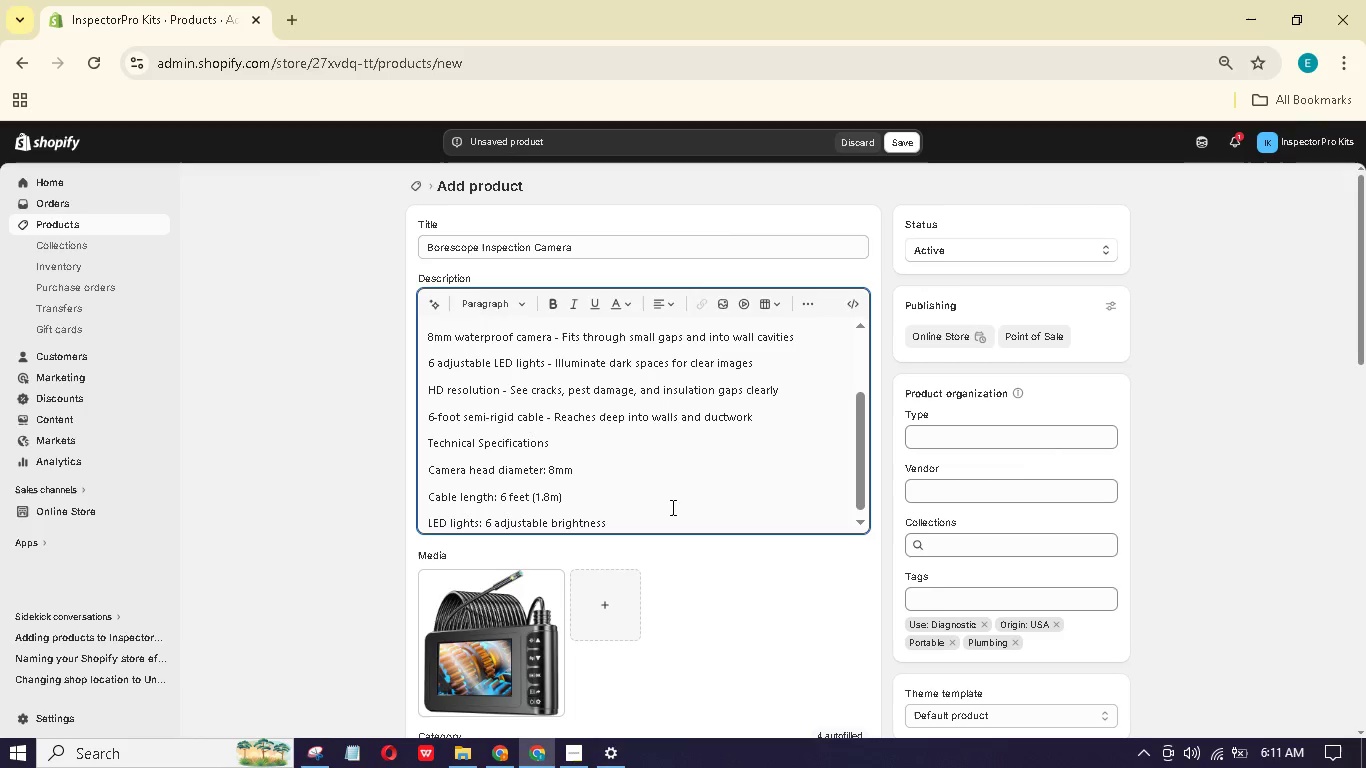 
key(Enter)
 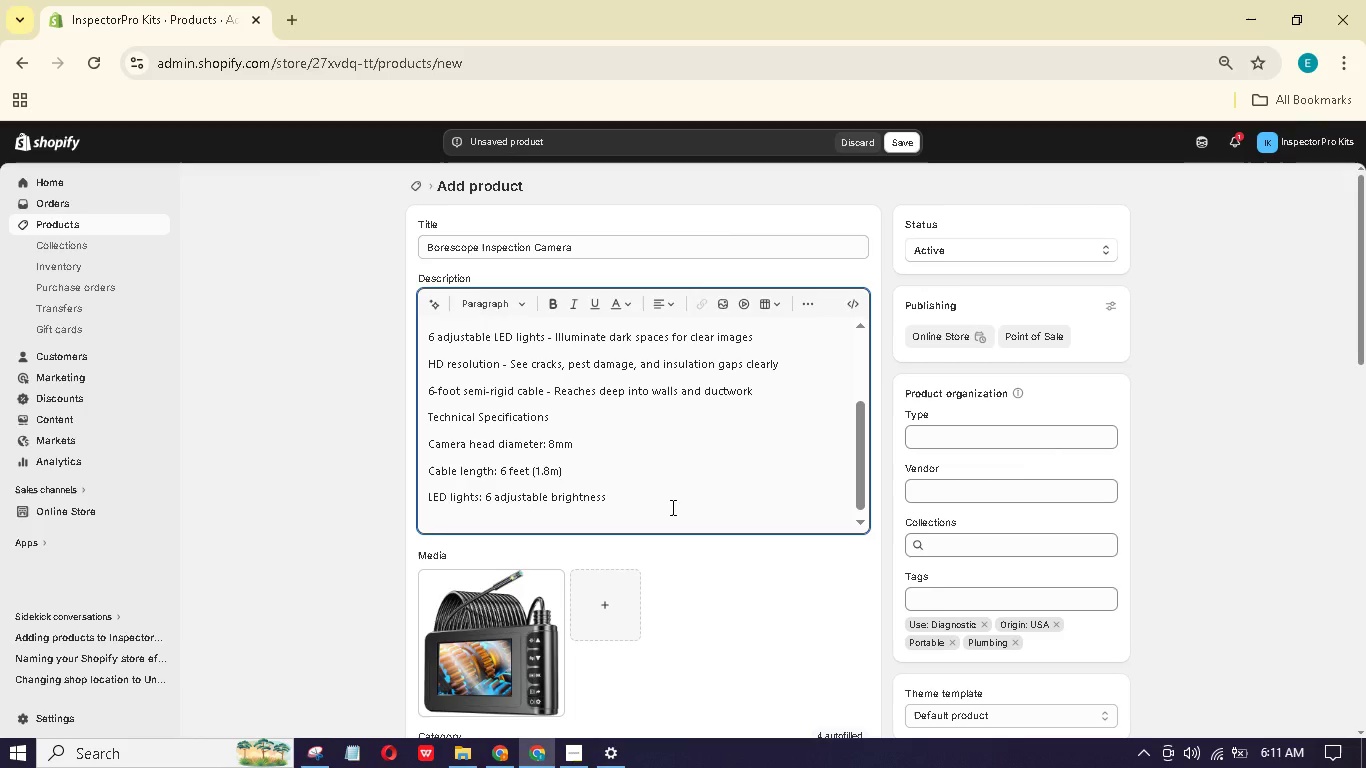 
type(Watrproof rating: IP7 (camra hed))
 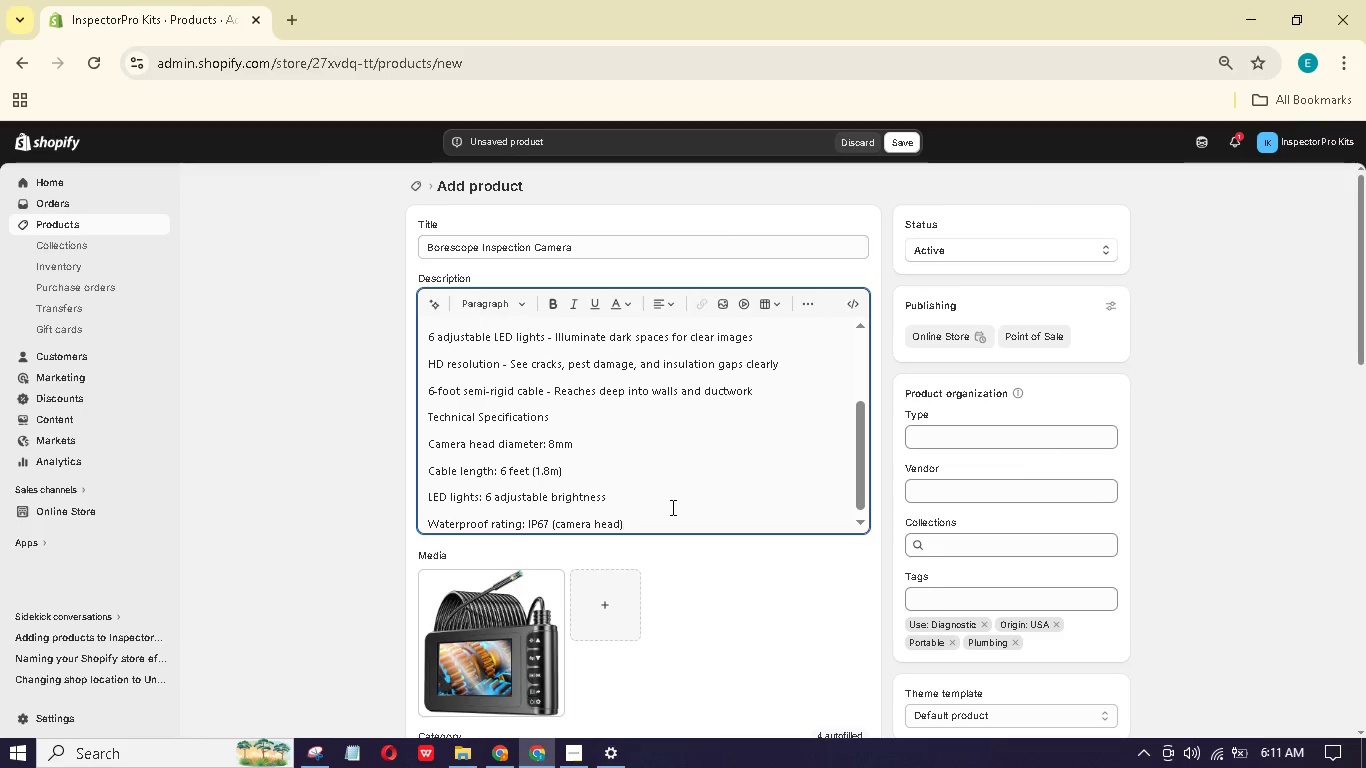 
 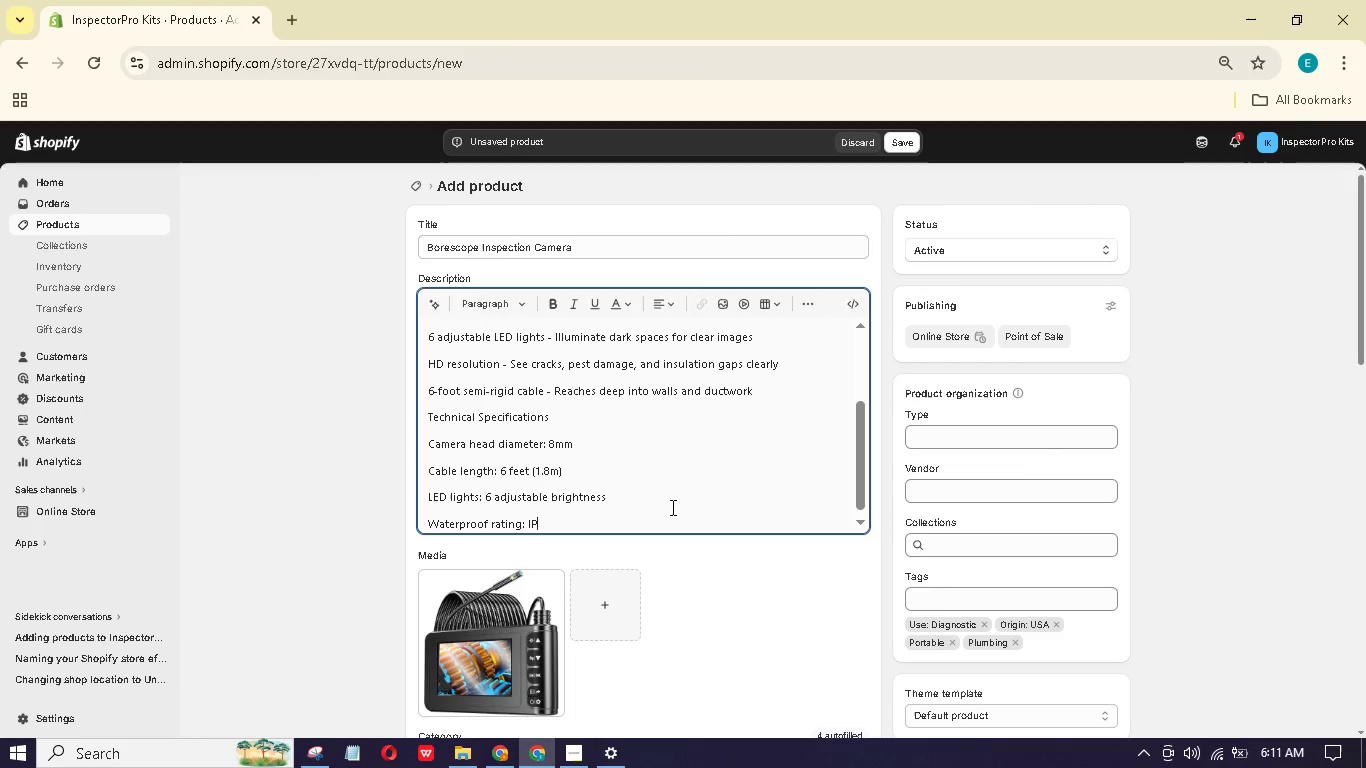 
hold_key(key=6, duration=0.36)
 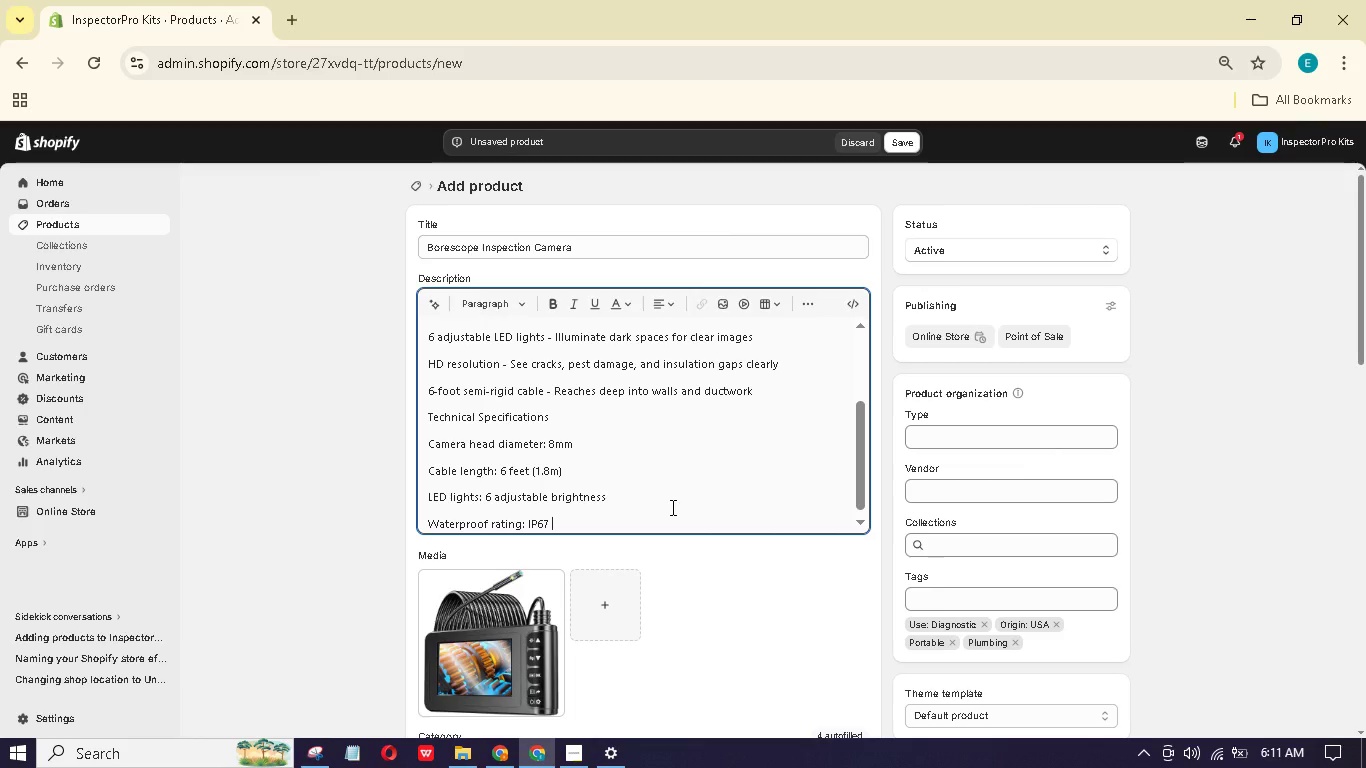 
key(Enter)
 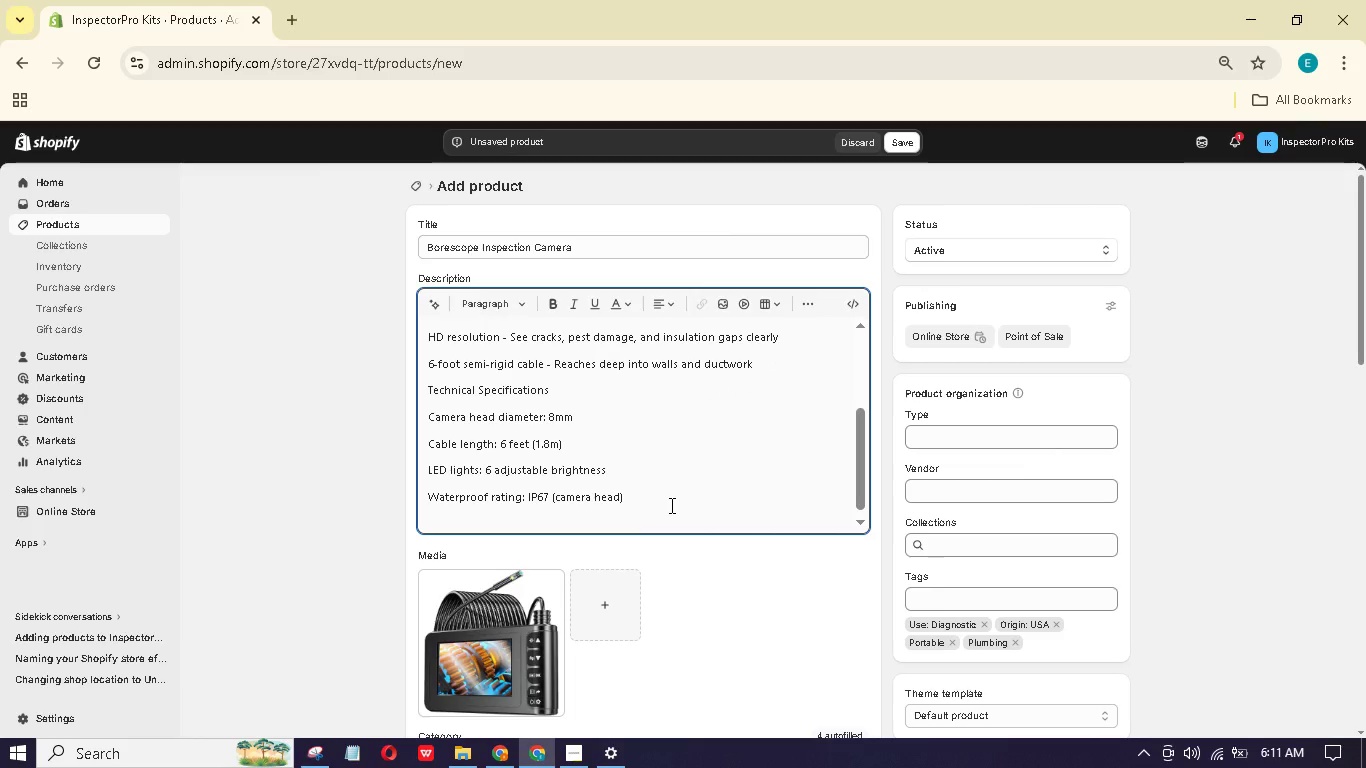 
type(Power )
 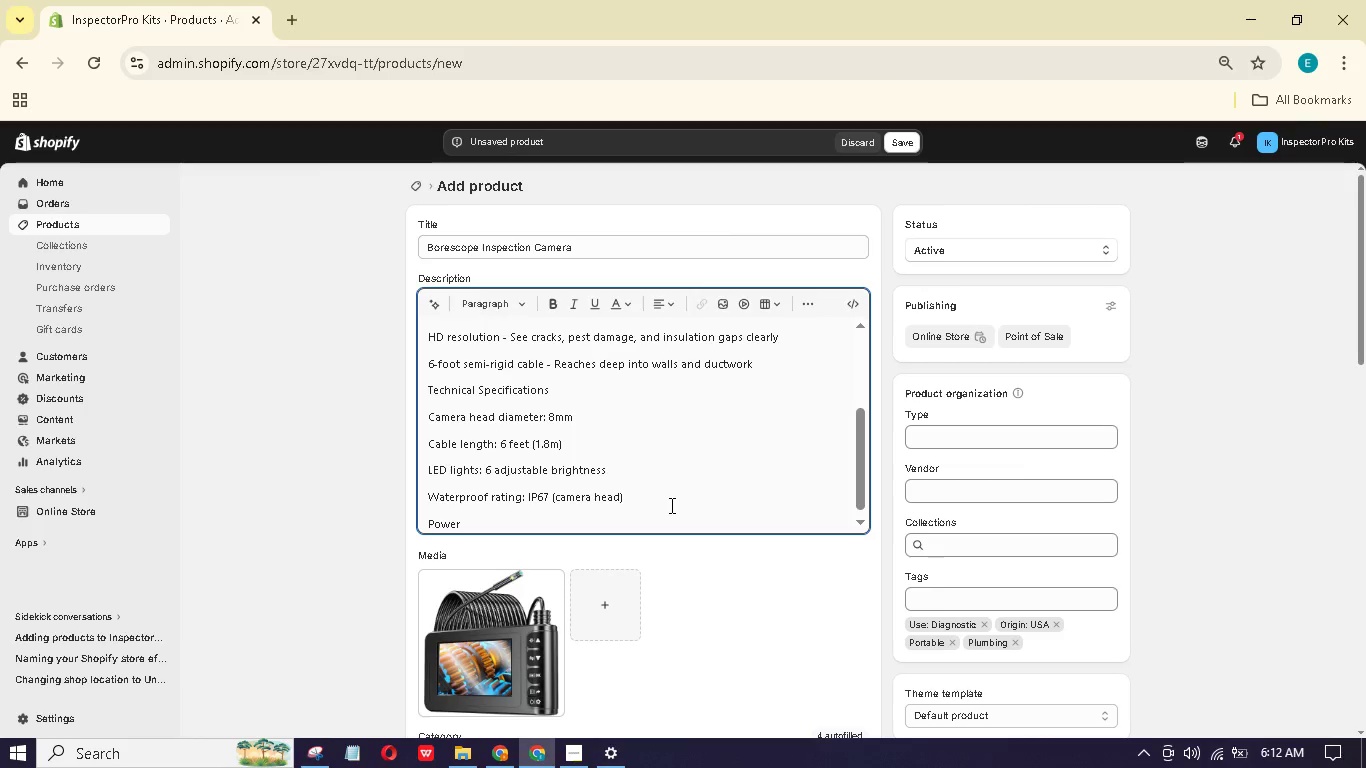 
wait(6.75)
 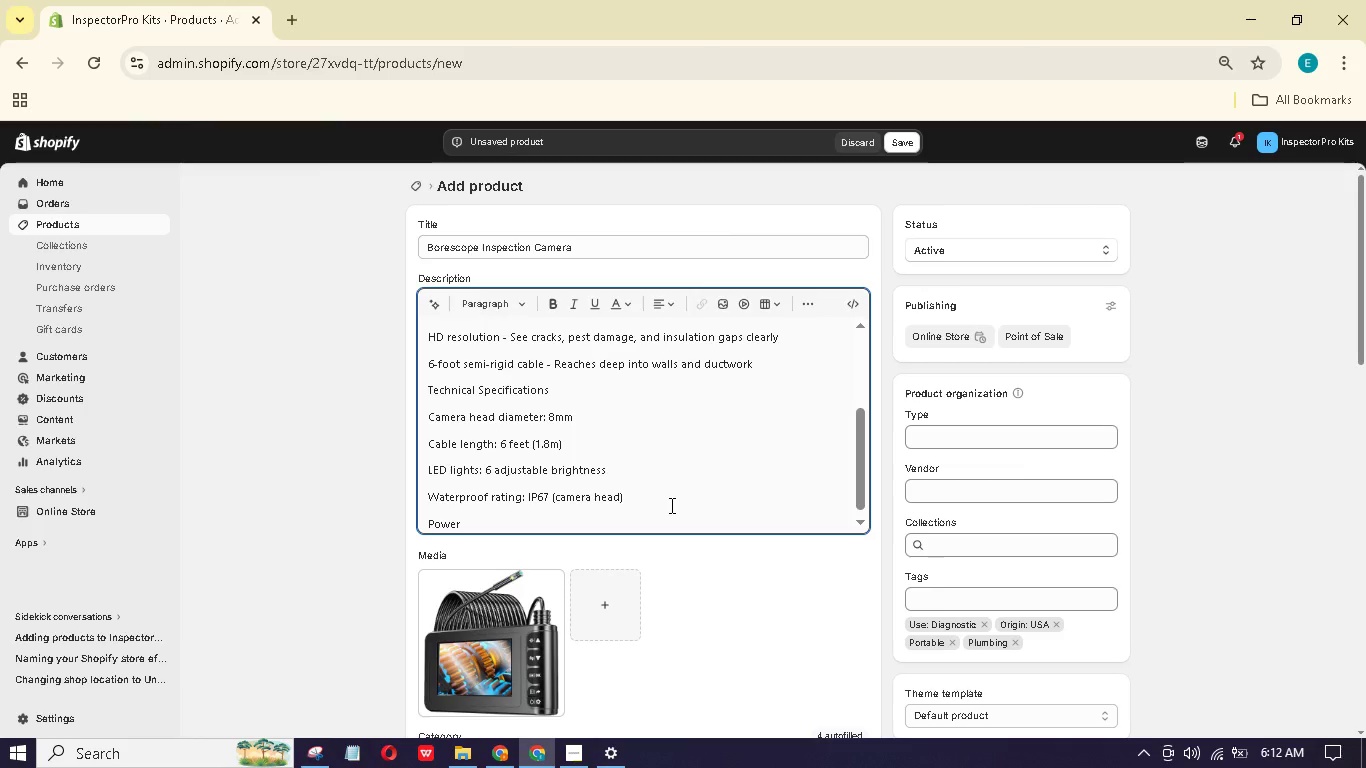 
type(: USB rechargeable)
 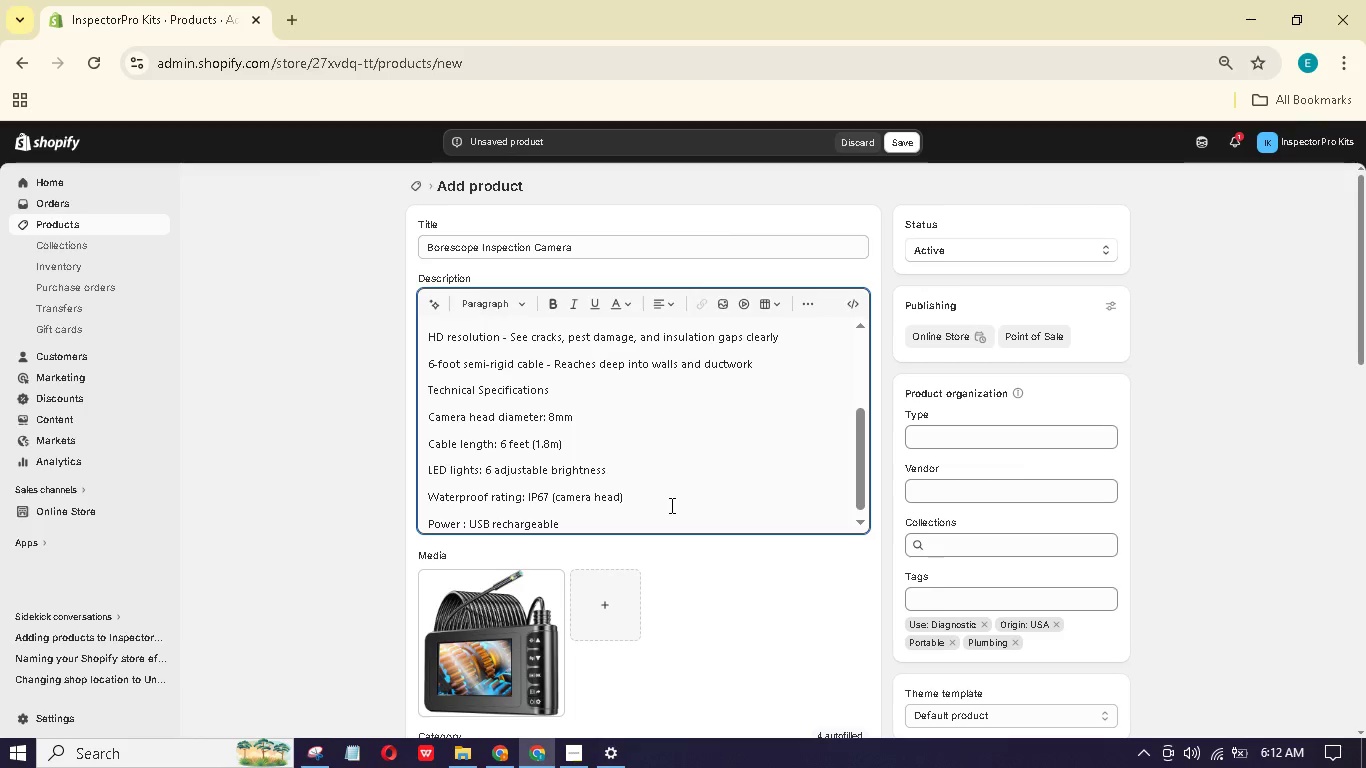 
key(Enter)
 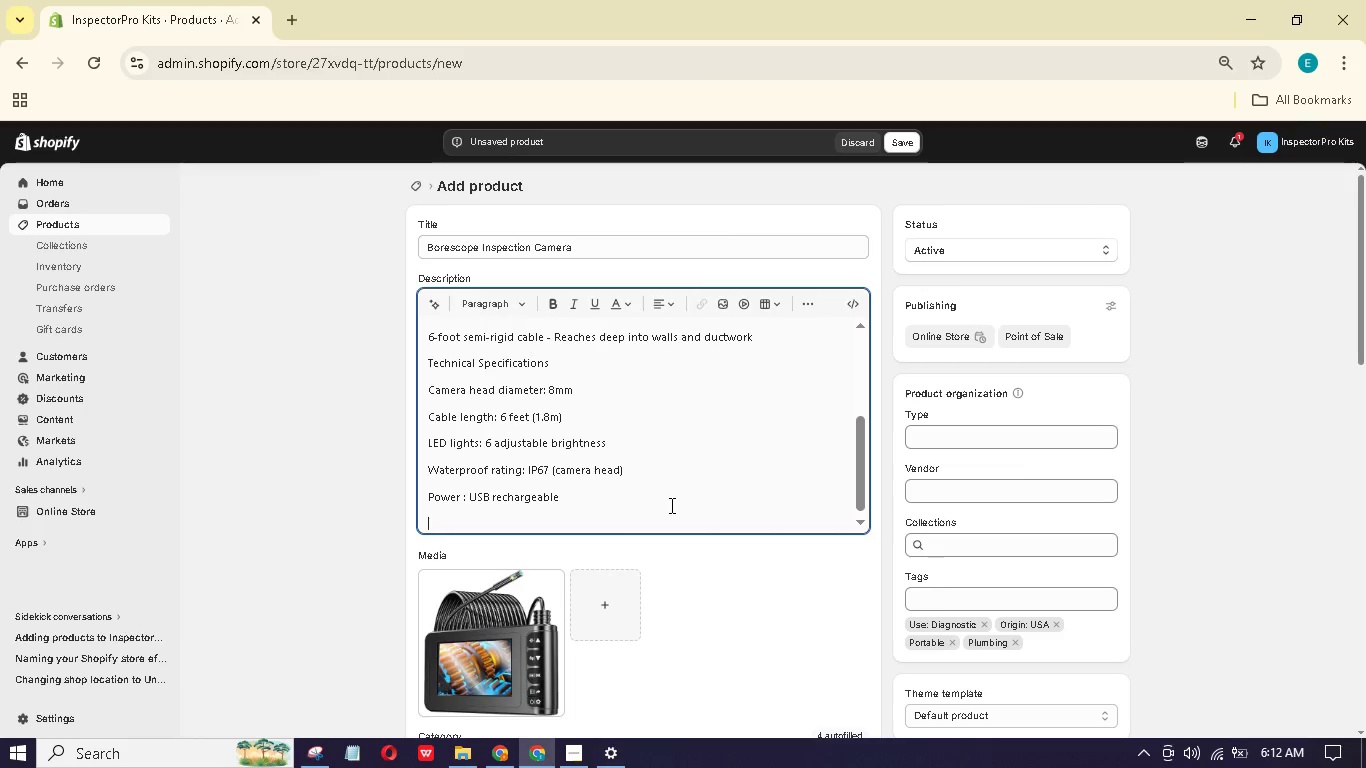 
type(What's I)
key(Backspace)
type(in the Box)
 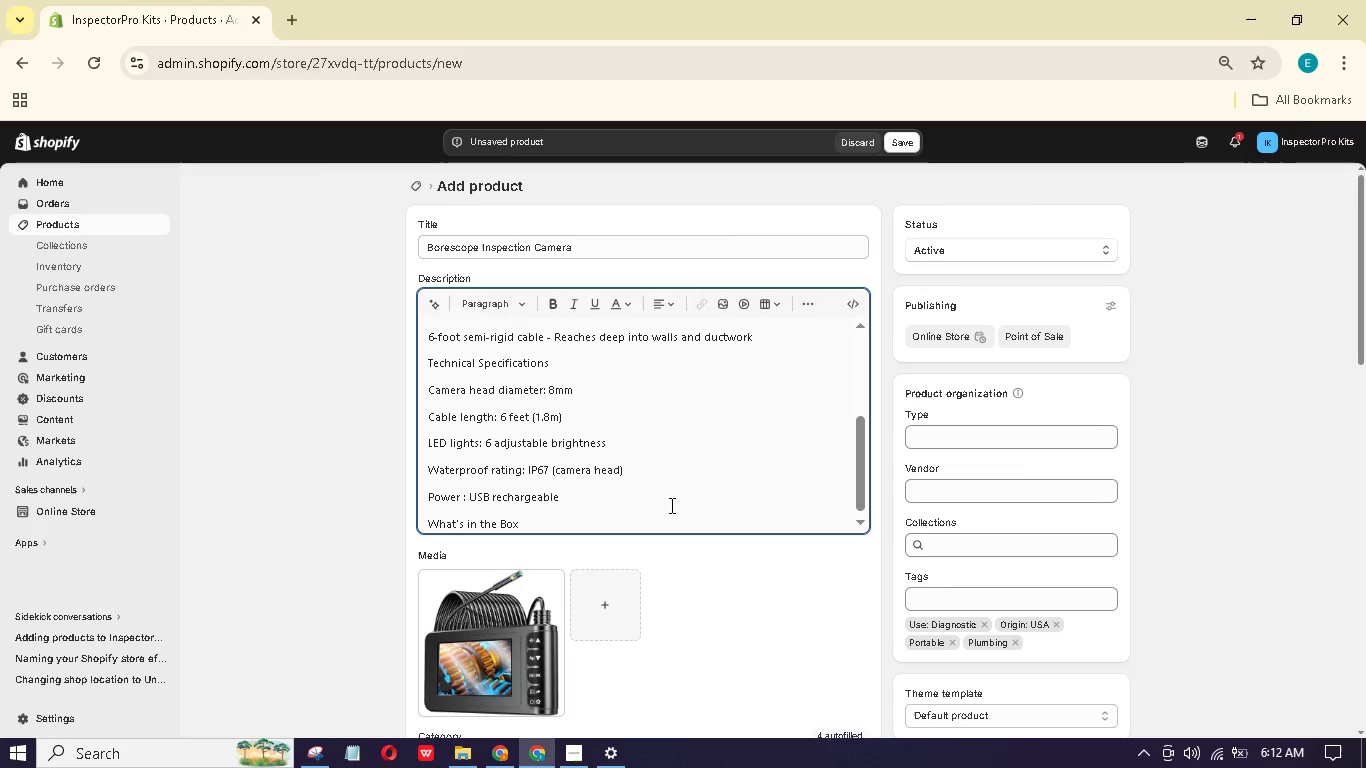 
key(Enter)
 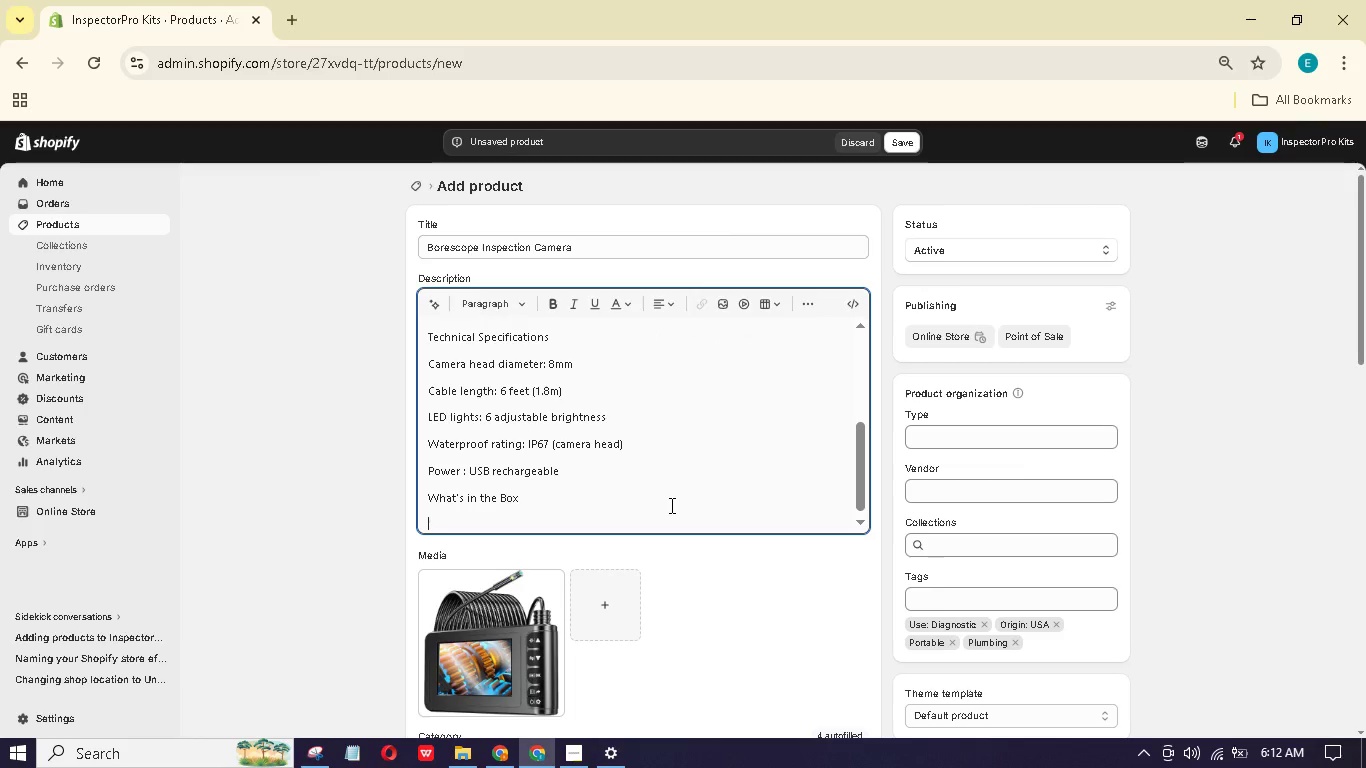 
type(Boresoe cma ih 8mm hed)
 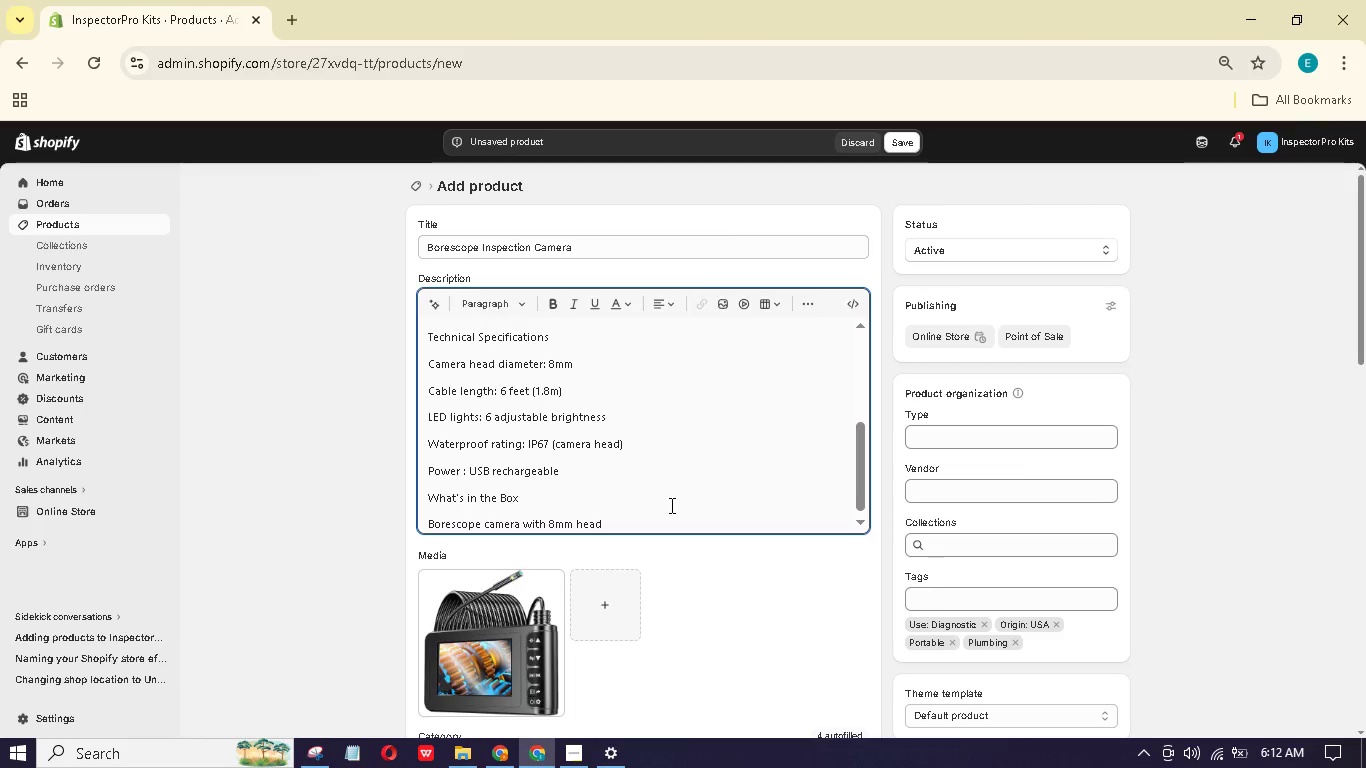 
hold_key(key=P, duration=0.33)
 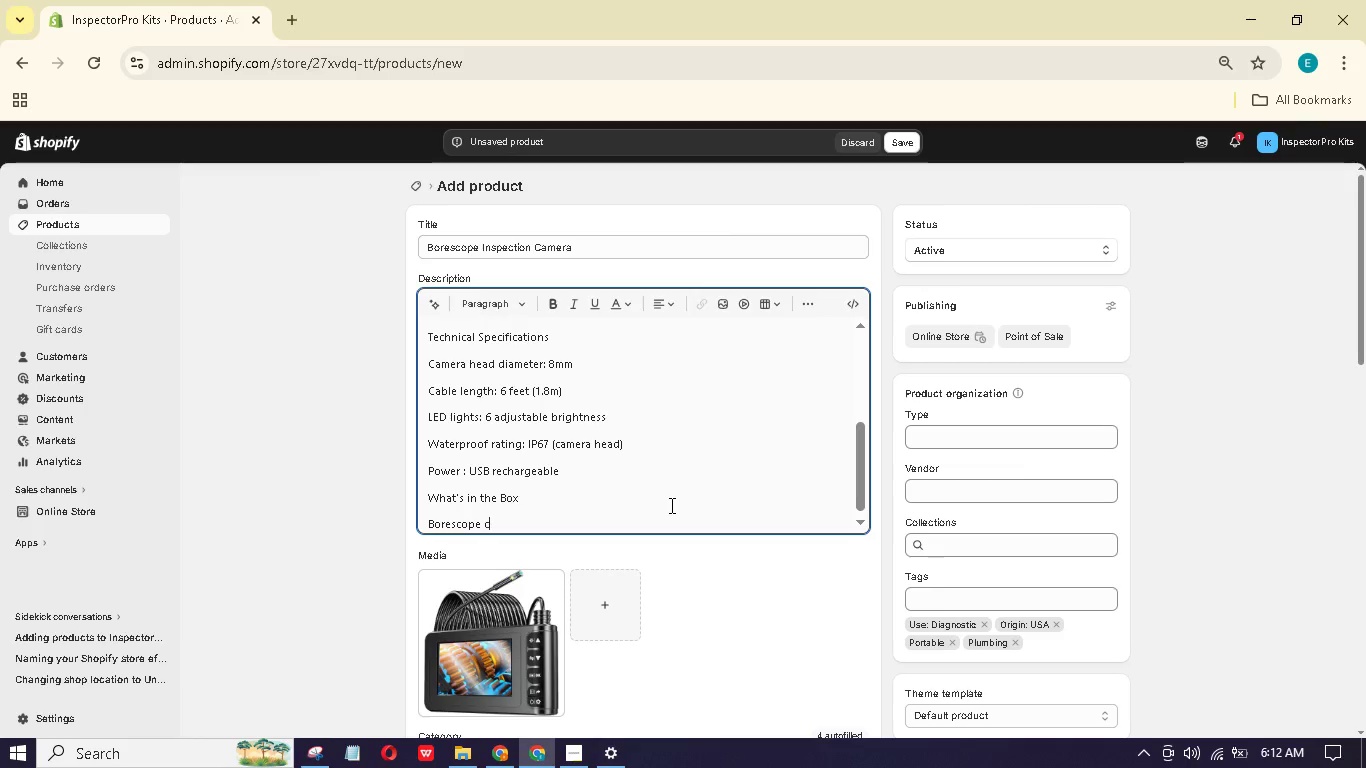 
hold_key(key=W, duration=0.44)
 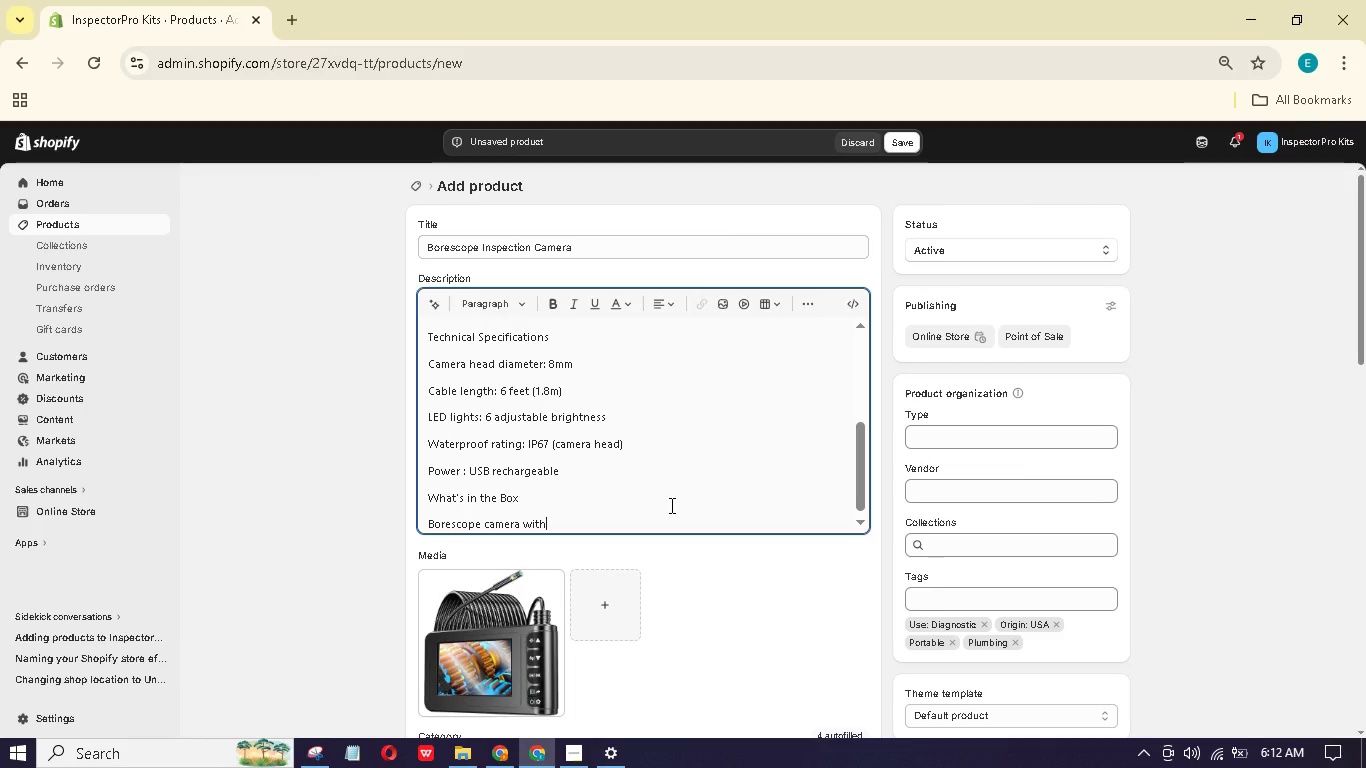 
hold_key(key=T, duration=0.34)
 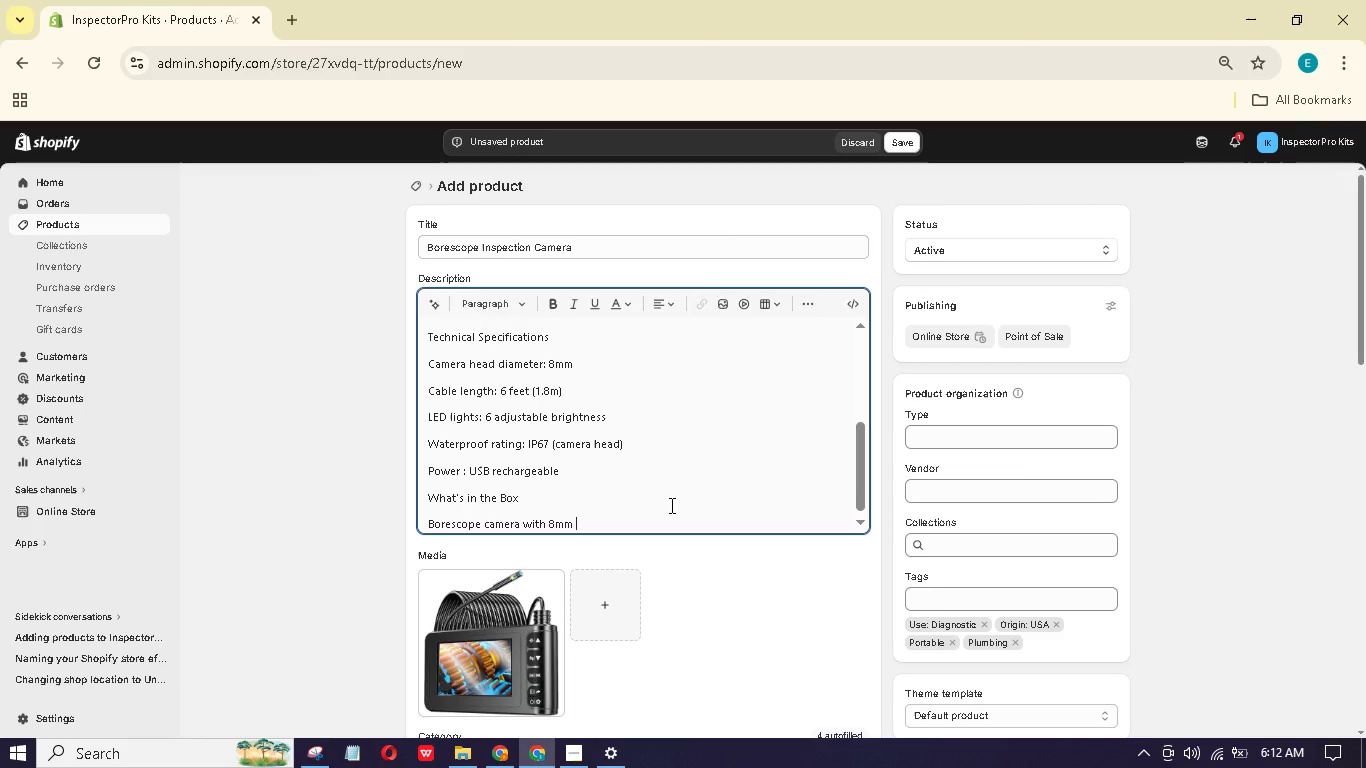 
hold_key(key=A, duration=0.34)
 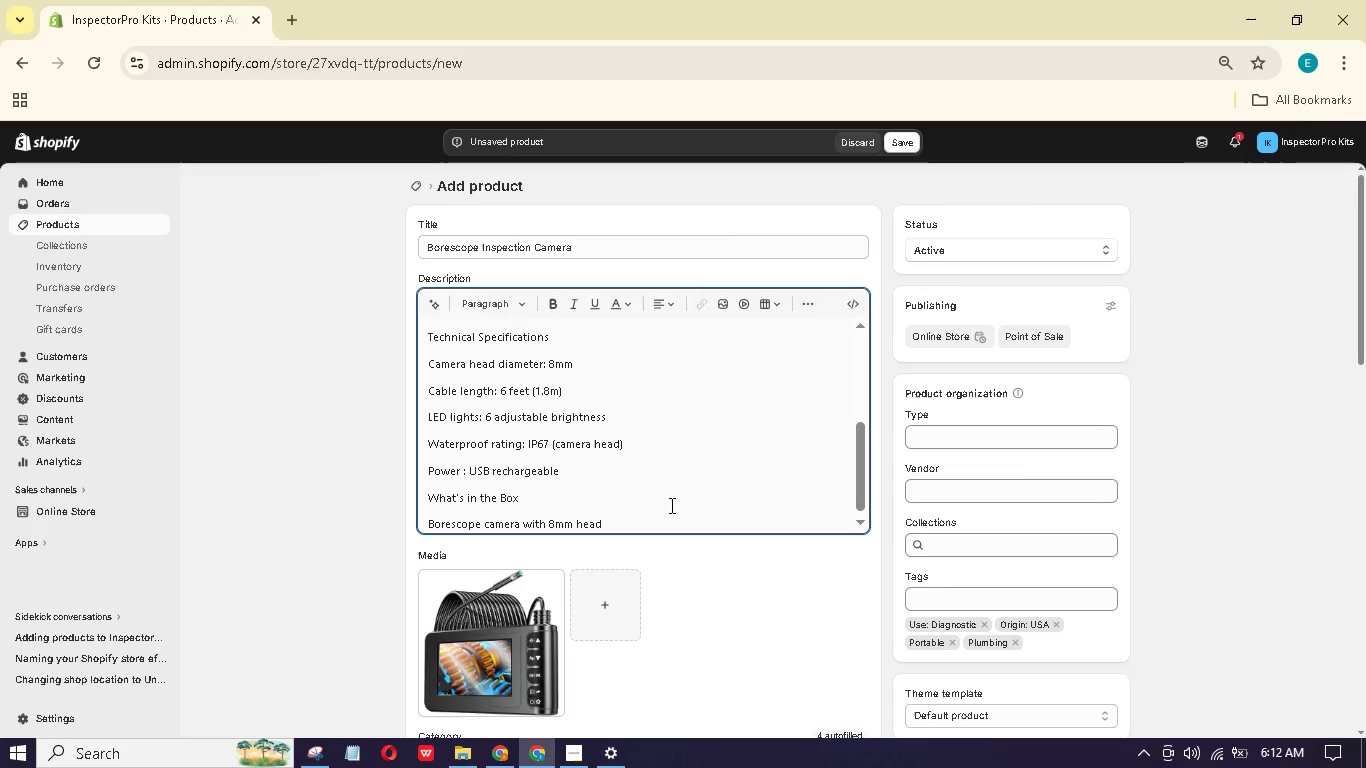 
key(Enter)
 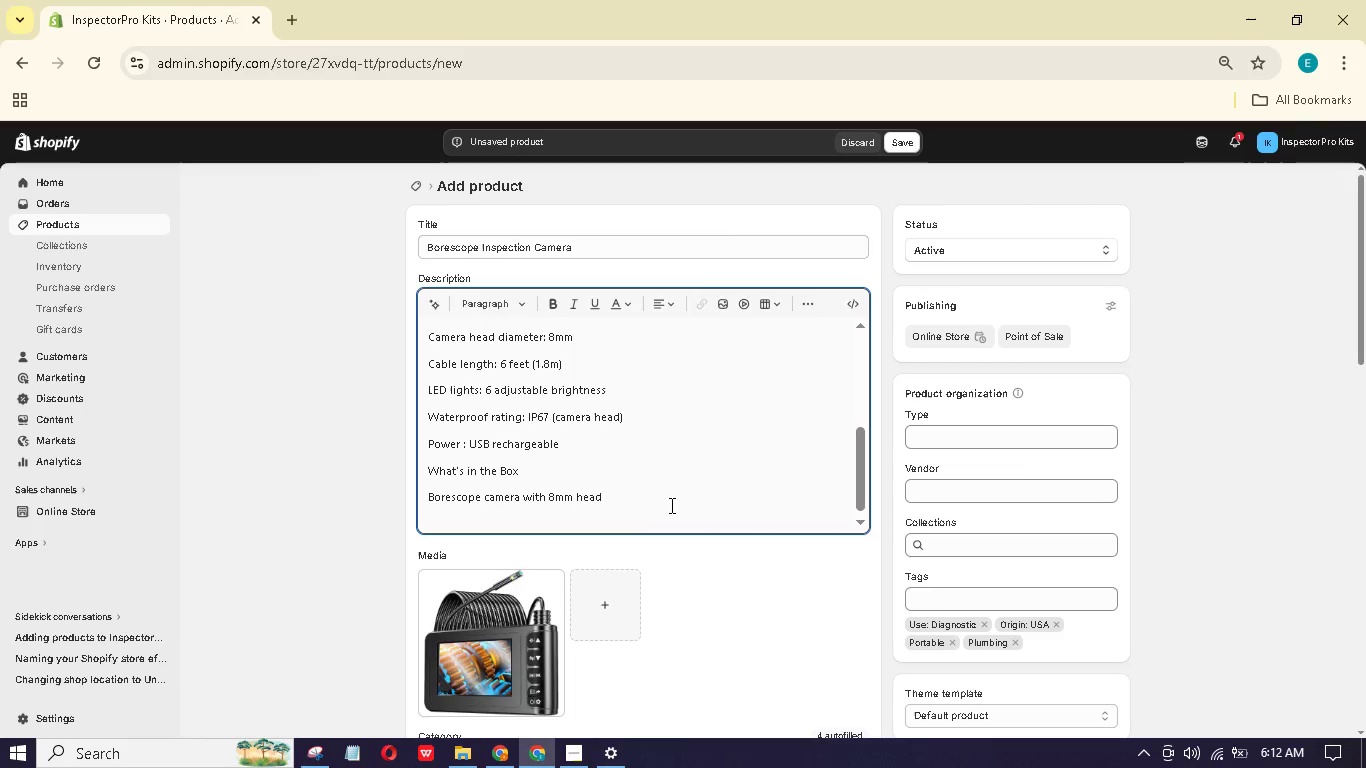 
type(6-foot ei0rigid cale)
 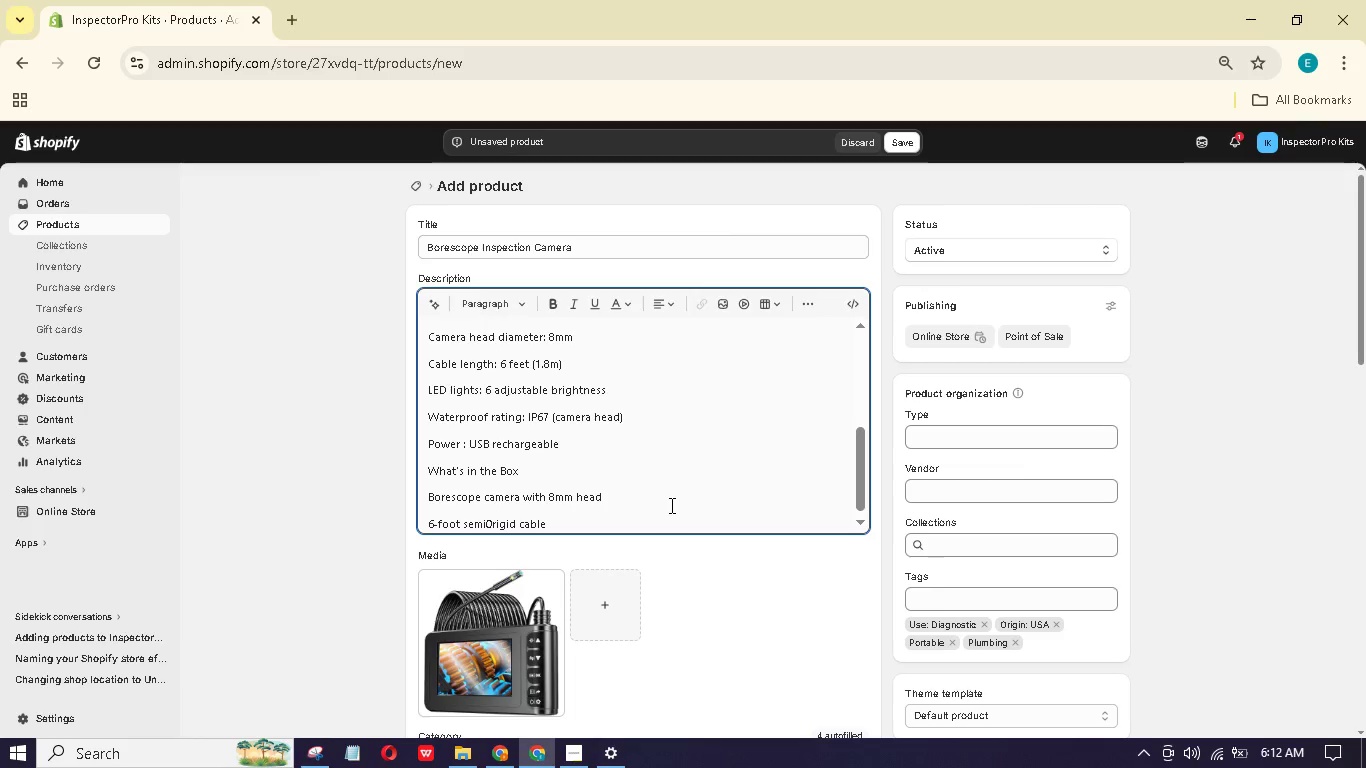 
hold_key(key=S, duration=0.31)
 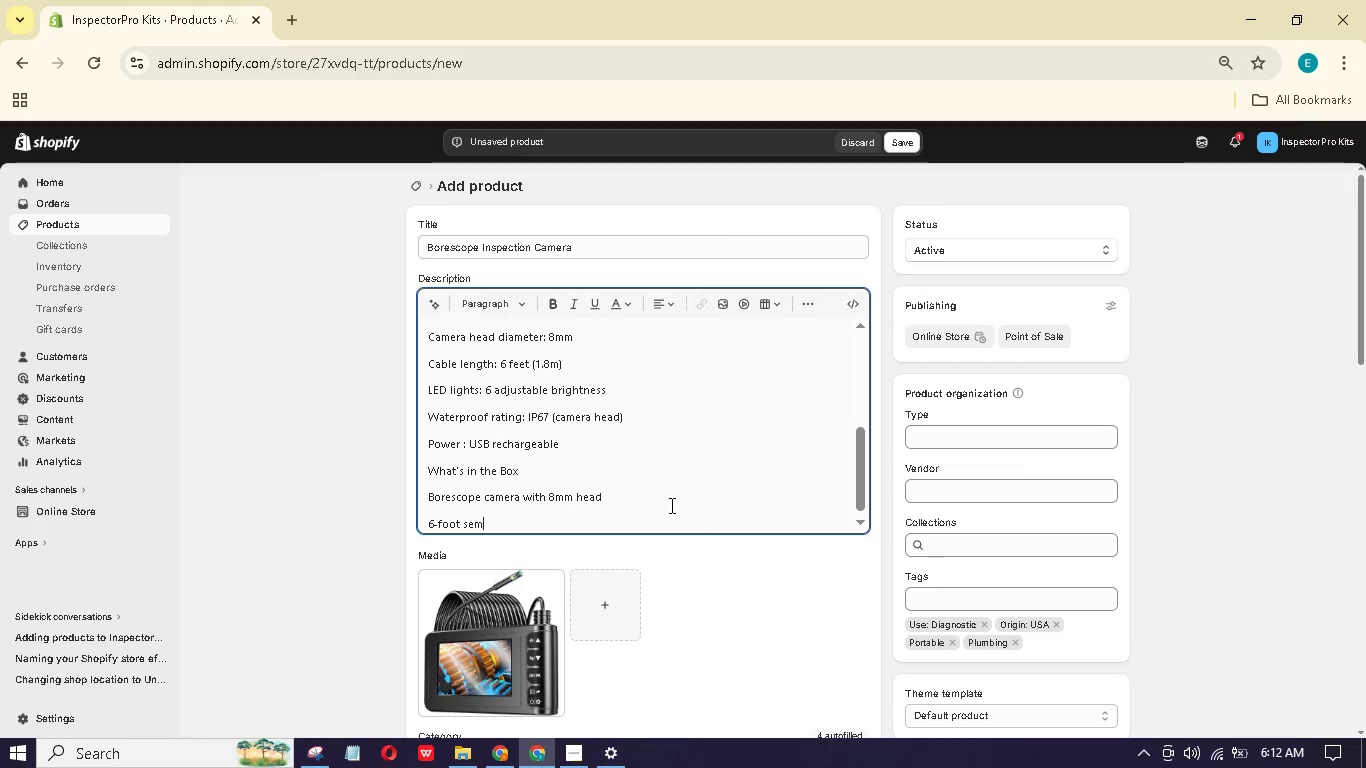 
hold_key(key=M, duration=0.39)
 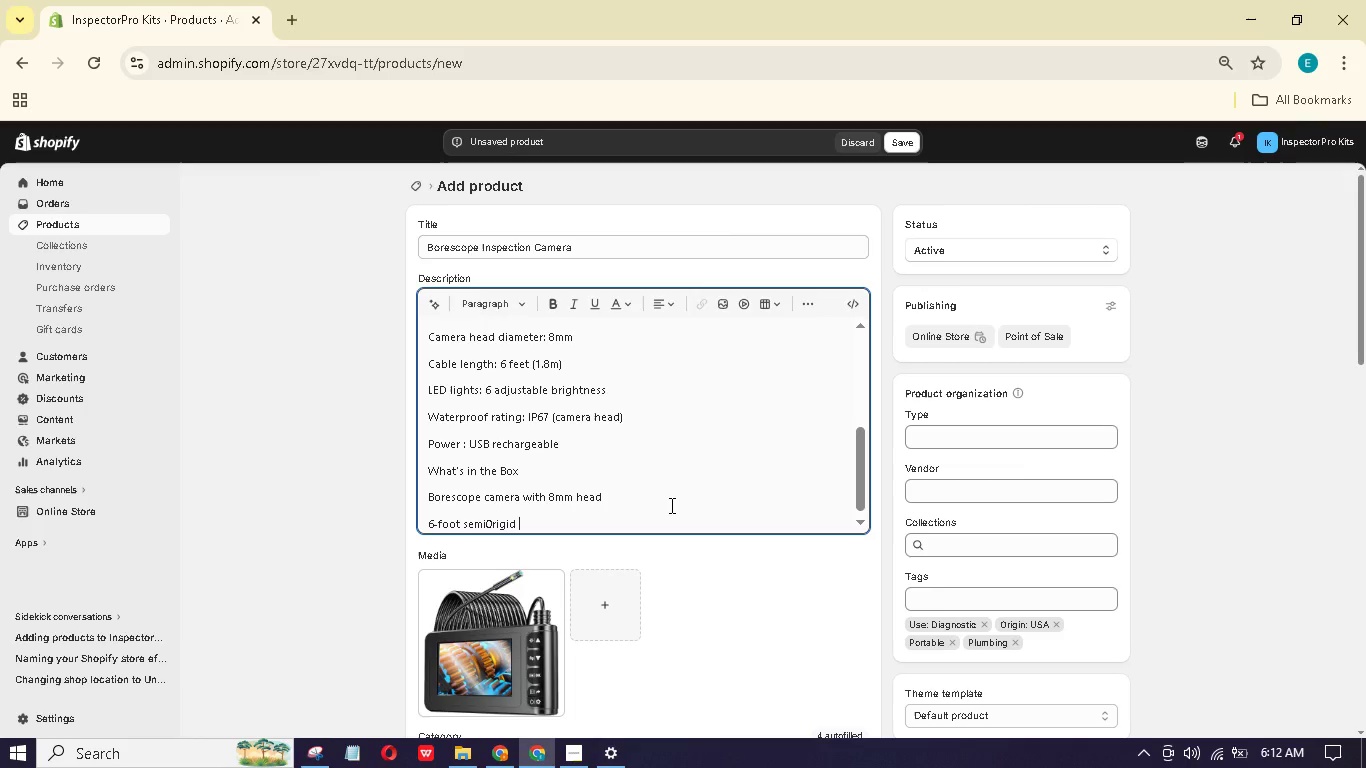 
hold_key(key=B, duration=0.39)
 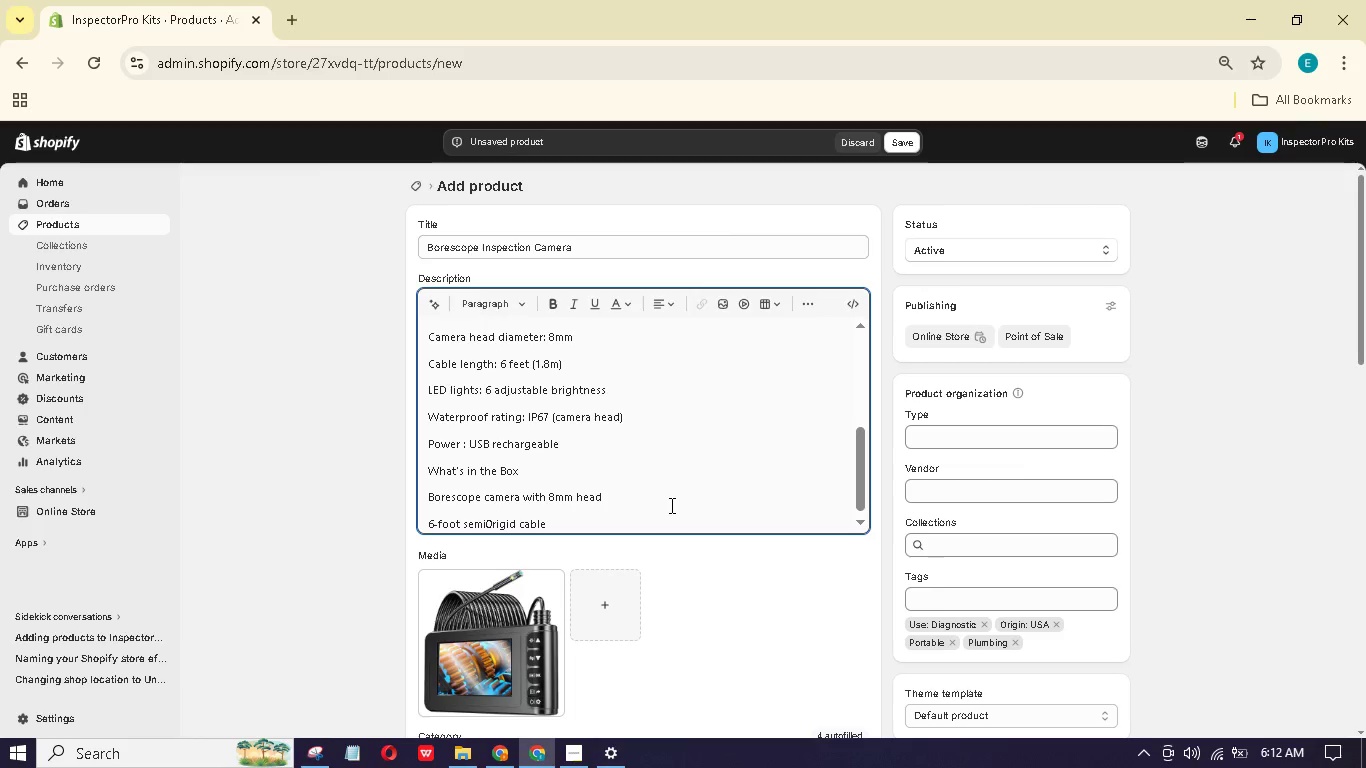 
key(Enter)
 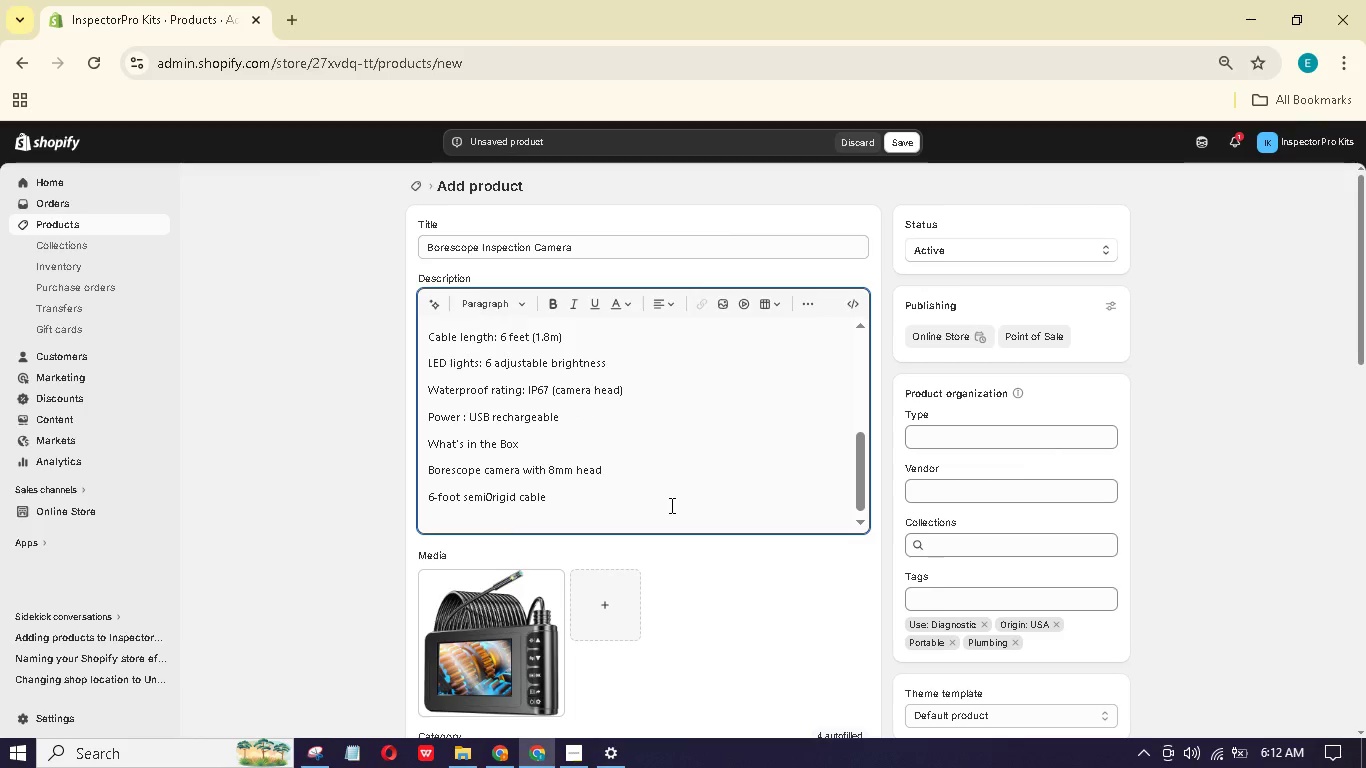 
type(6 LED lights)
 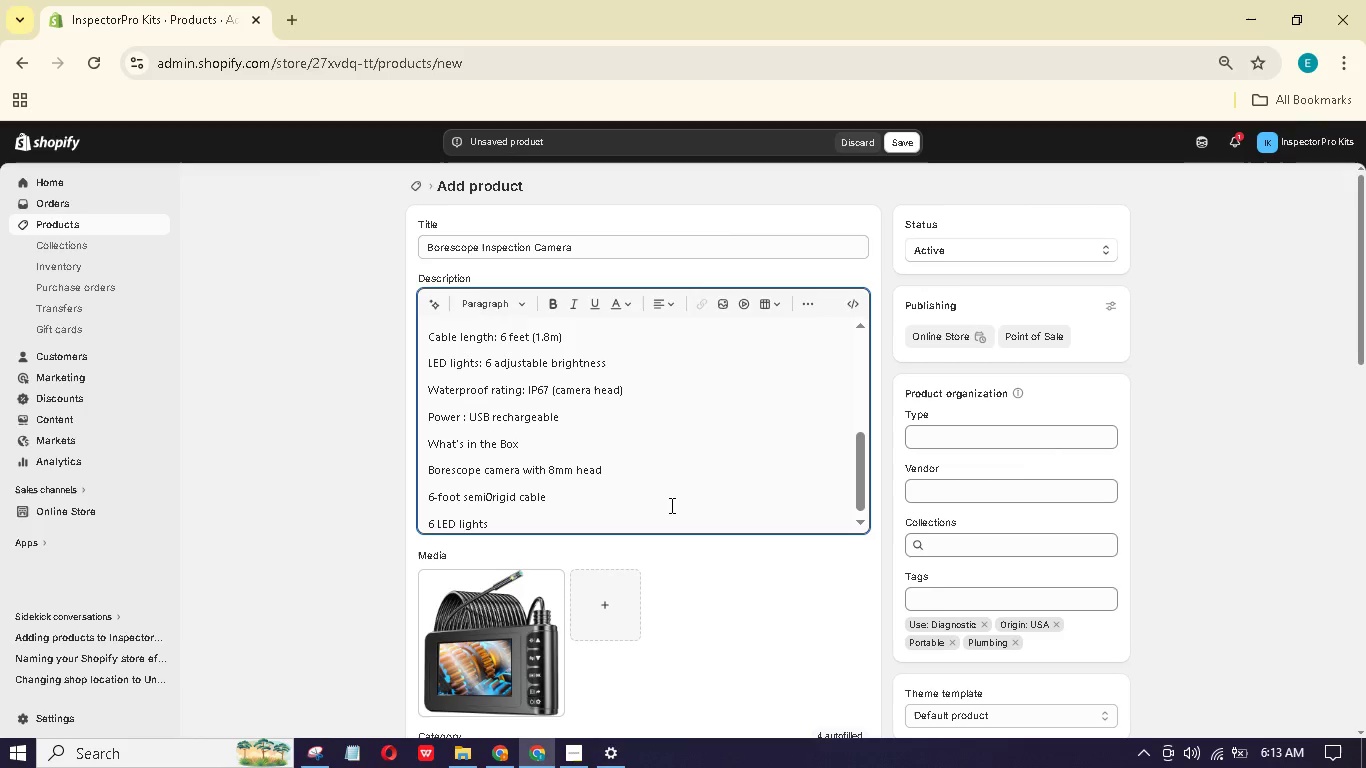 
key(Enter)
 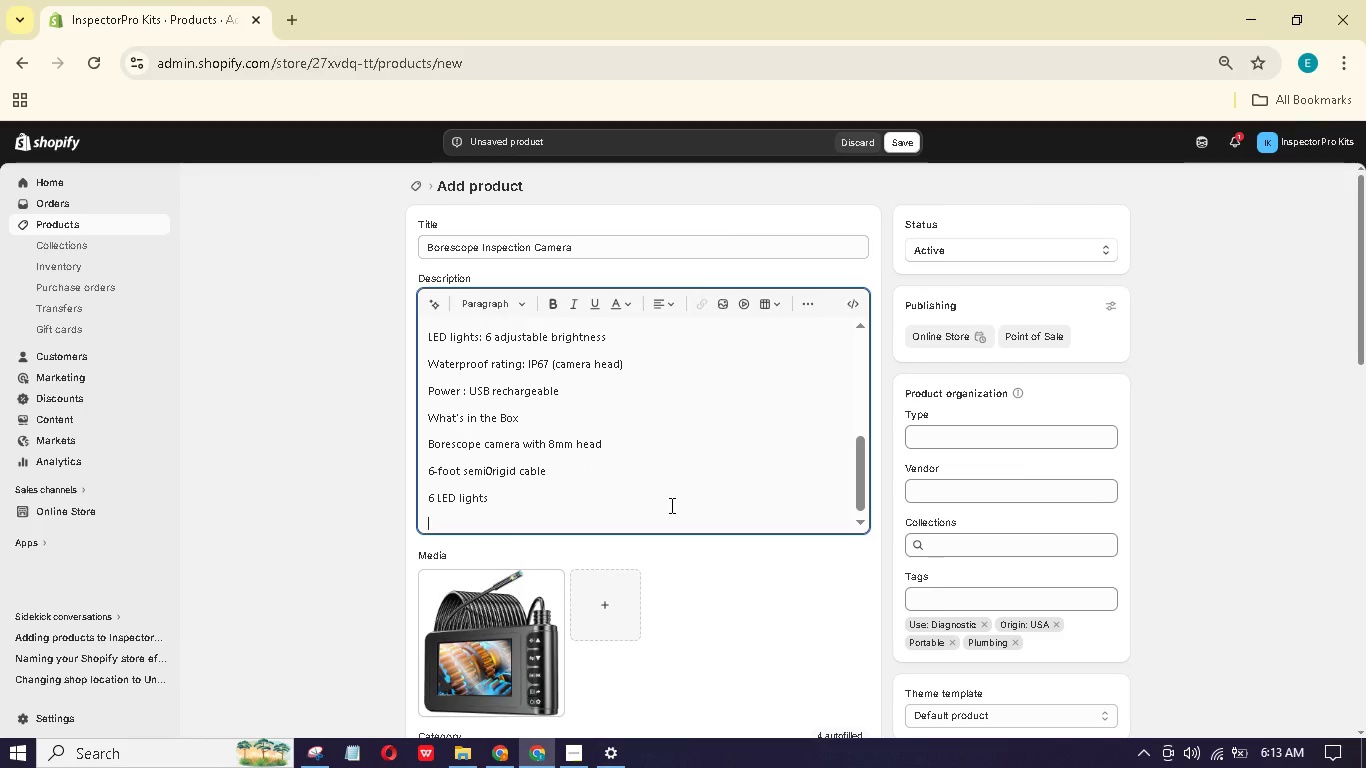 
type(Hook, magnet, and mirror attachments)
 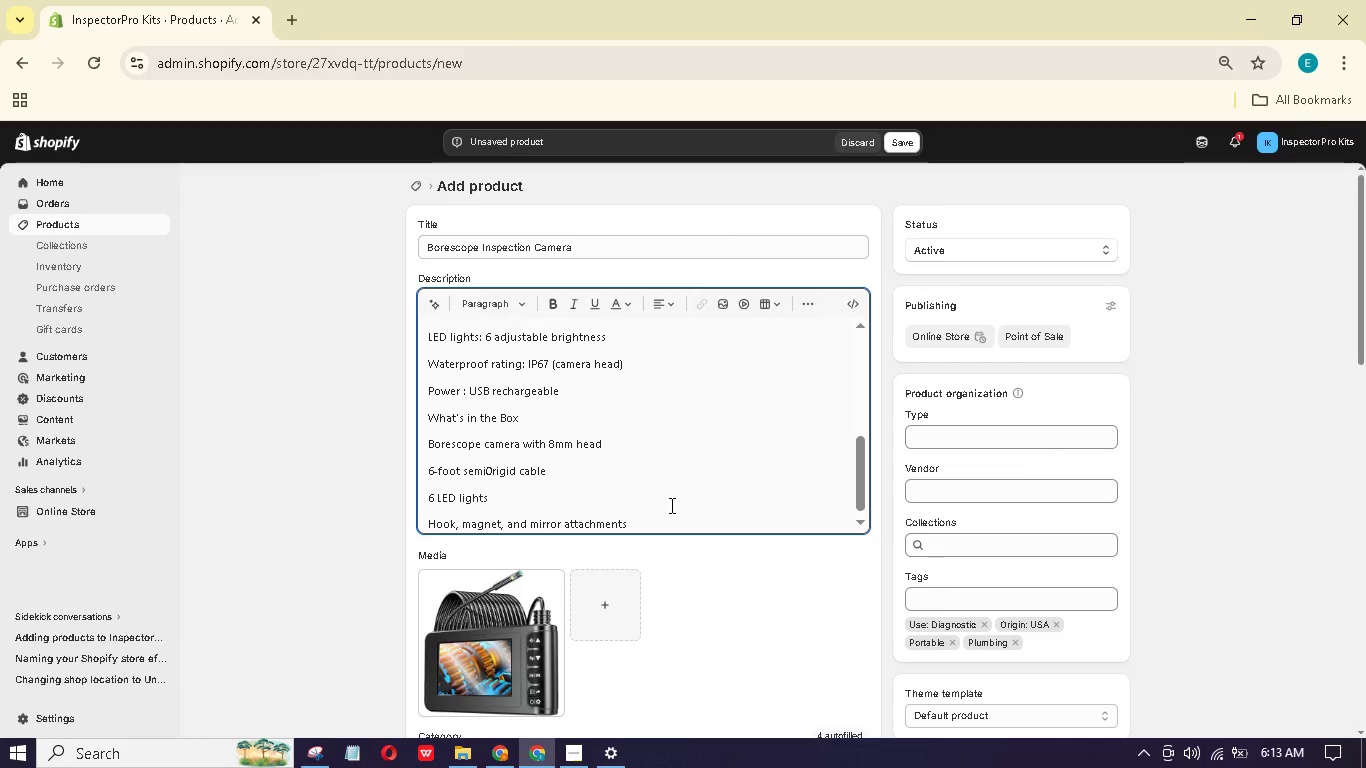 
key(Enter)
 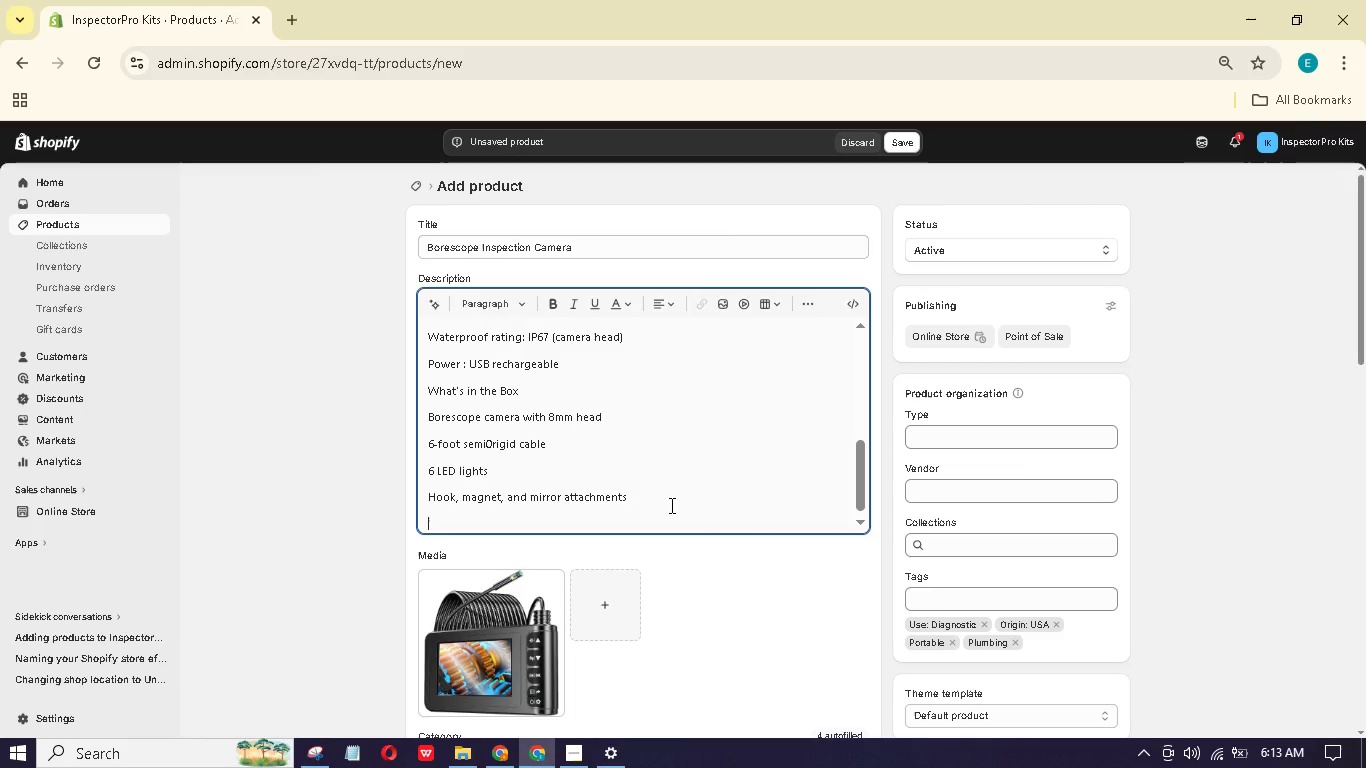 
type(UB chrging cle)
 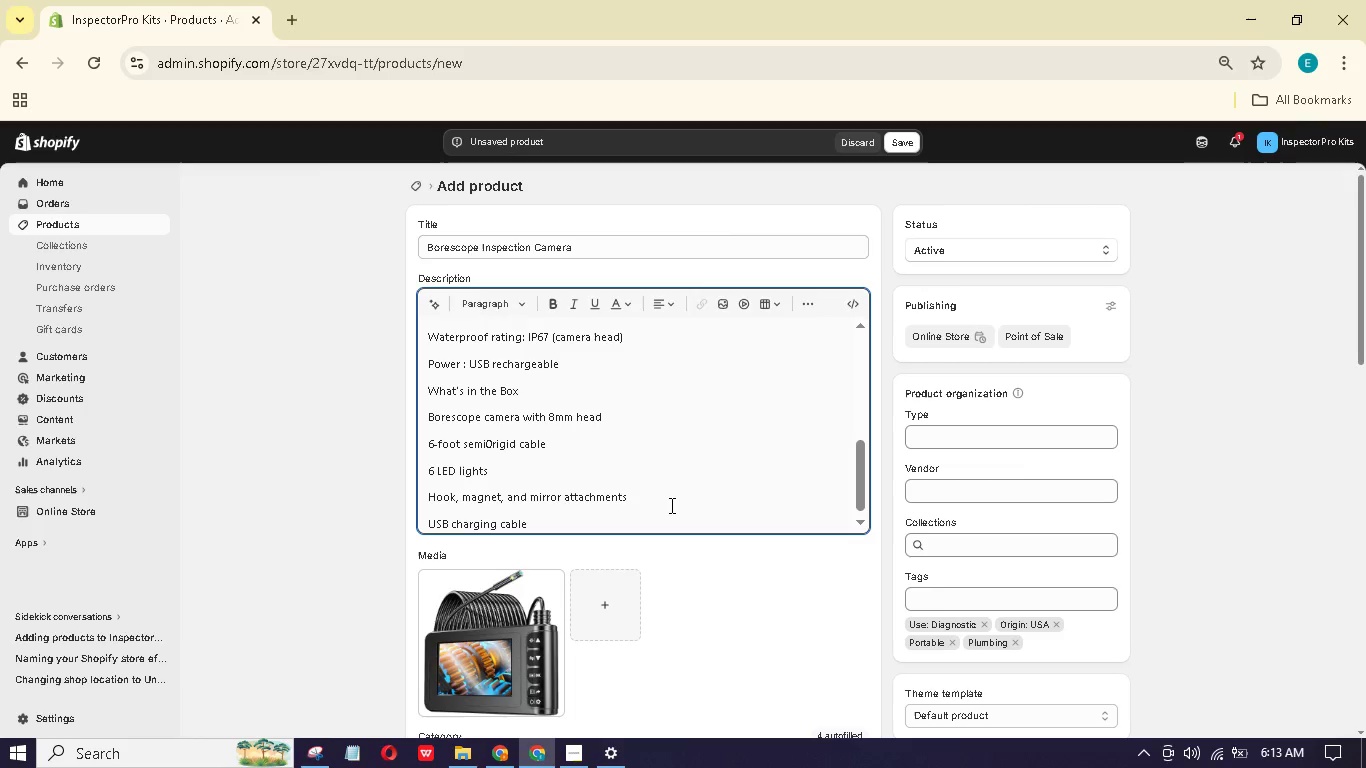 
hold_key(key=S, duration=0.36)
 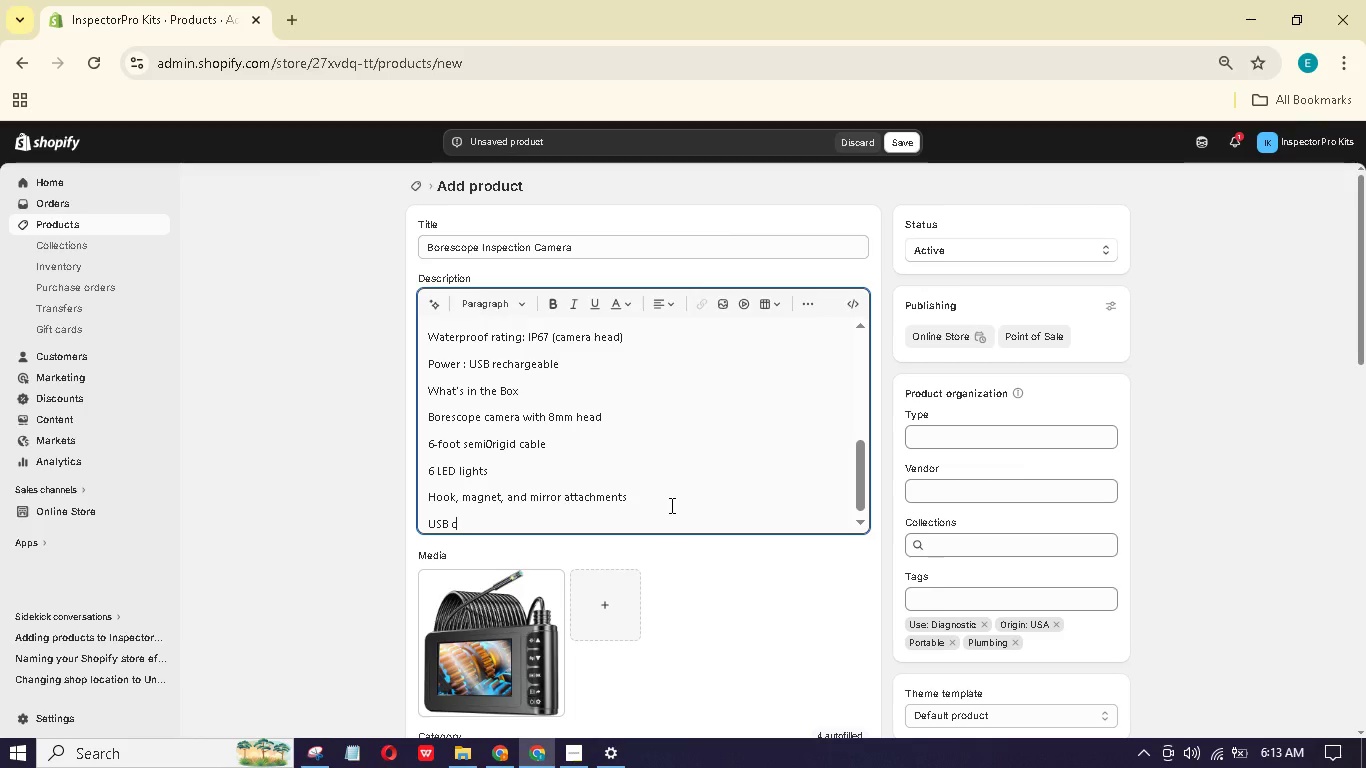 
hold_key(key=A, duration=0.31)
 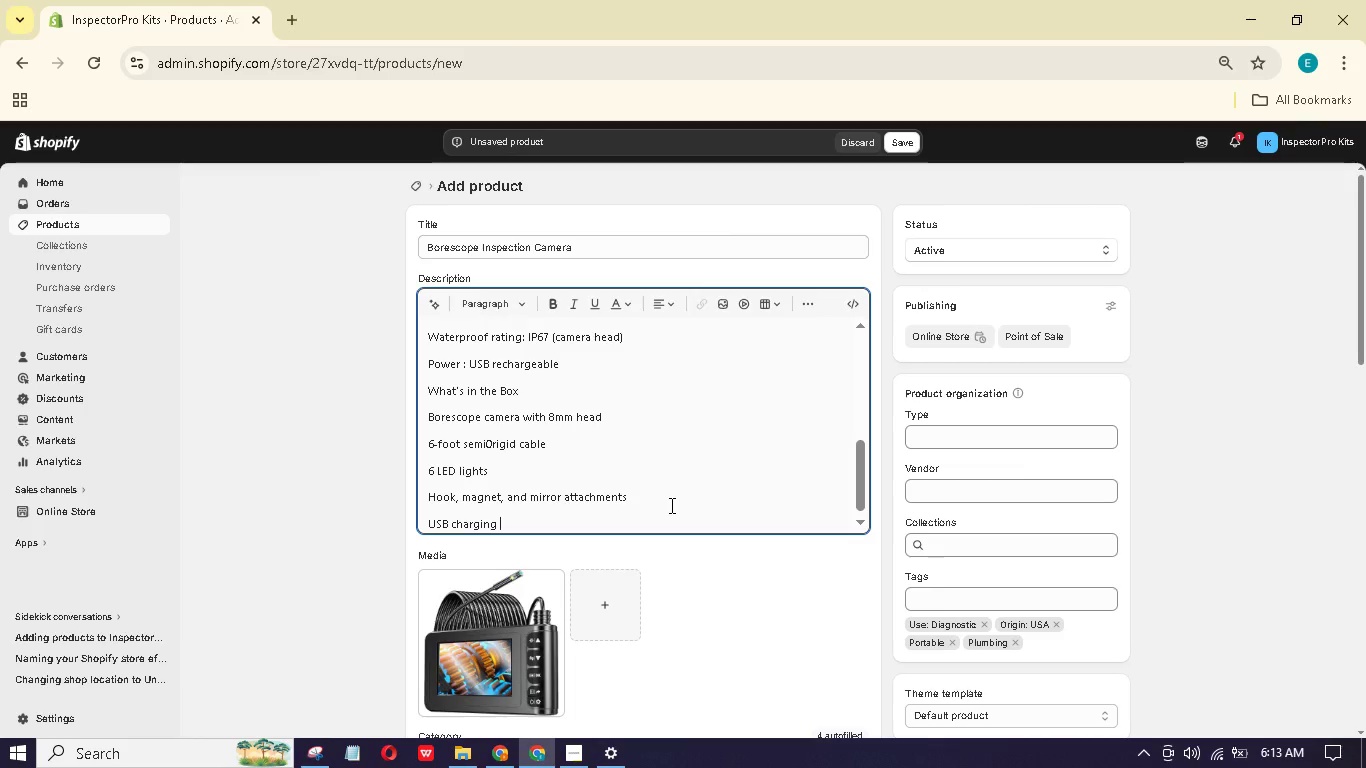 
hold_key(key=A, duration=0.33)
 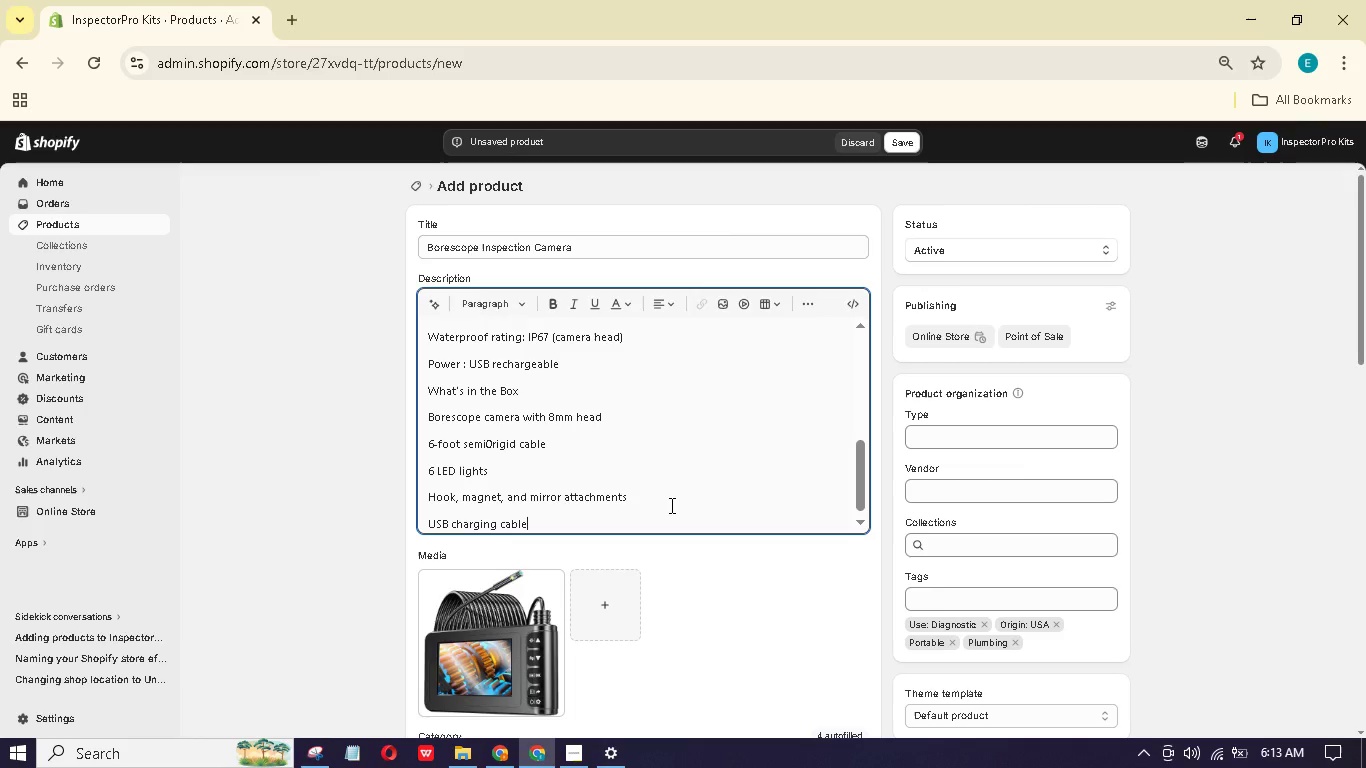 
hold_key(key=B, duration=0.47)
 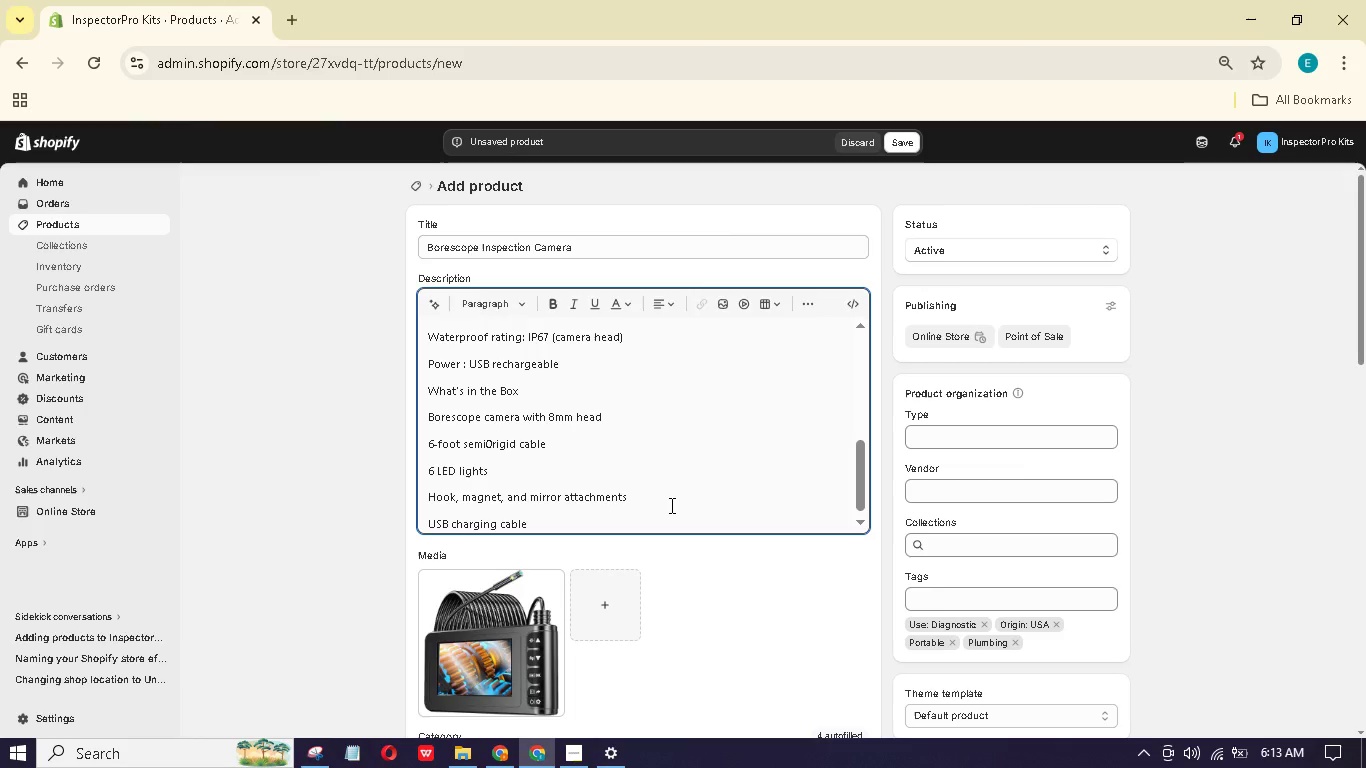 
scroll: coordinate [660, 523], scroll_direction: down, amount: 4.0
 